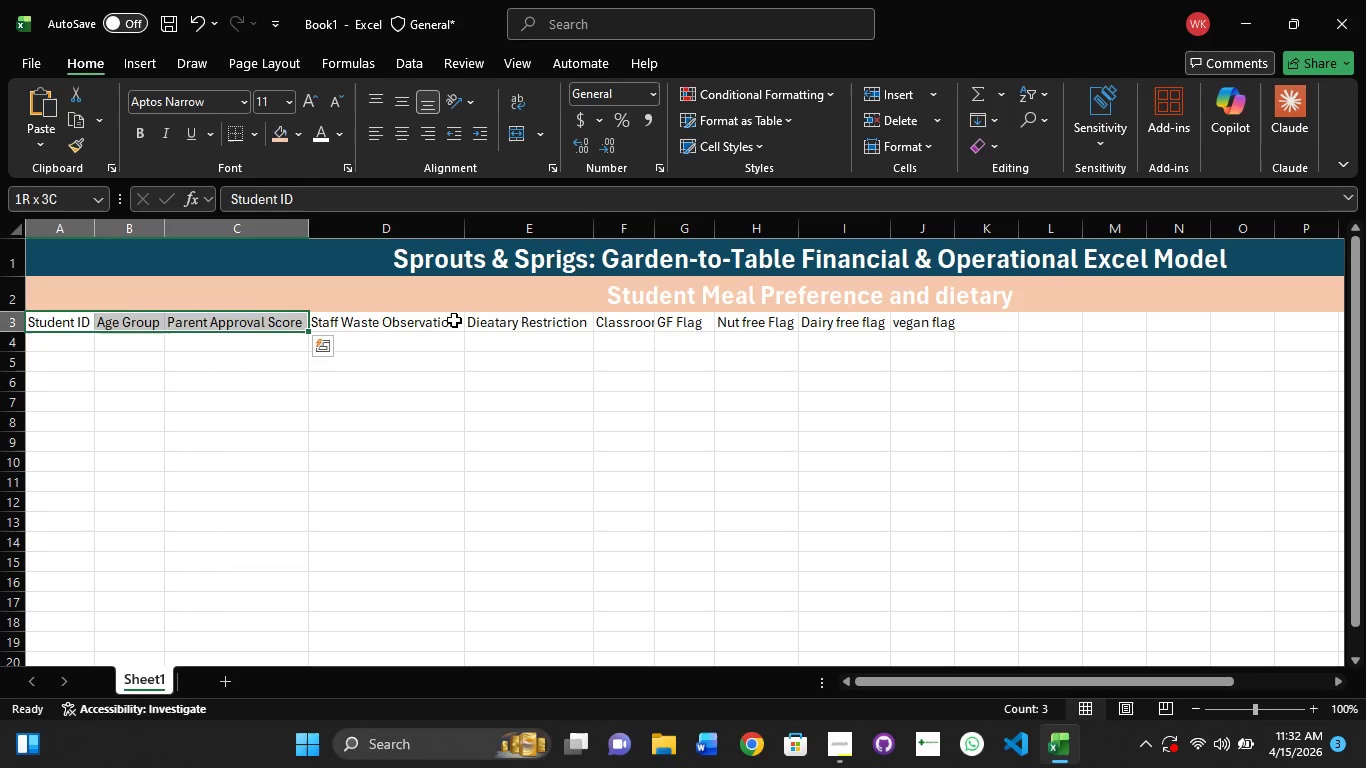 
hold_key(key=ShiftLeft, duration=1.51)
 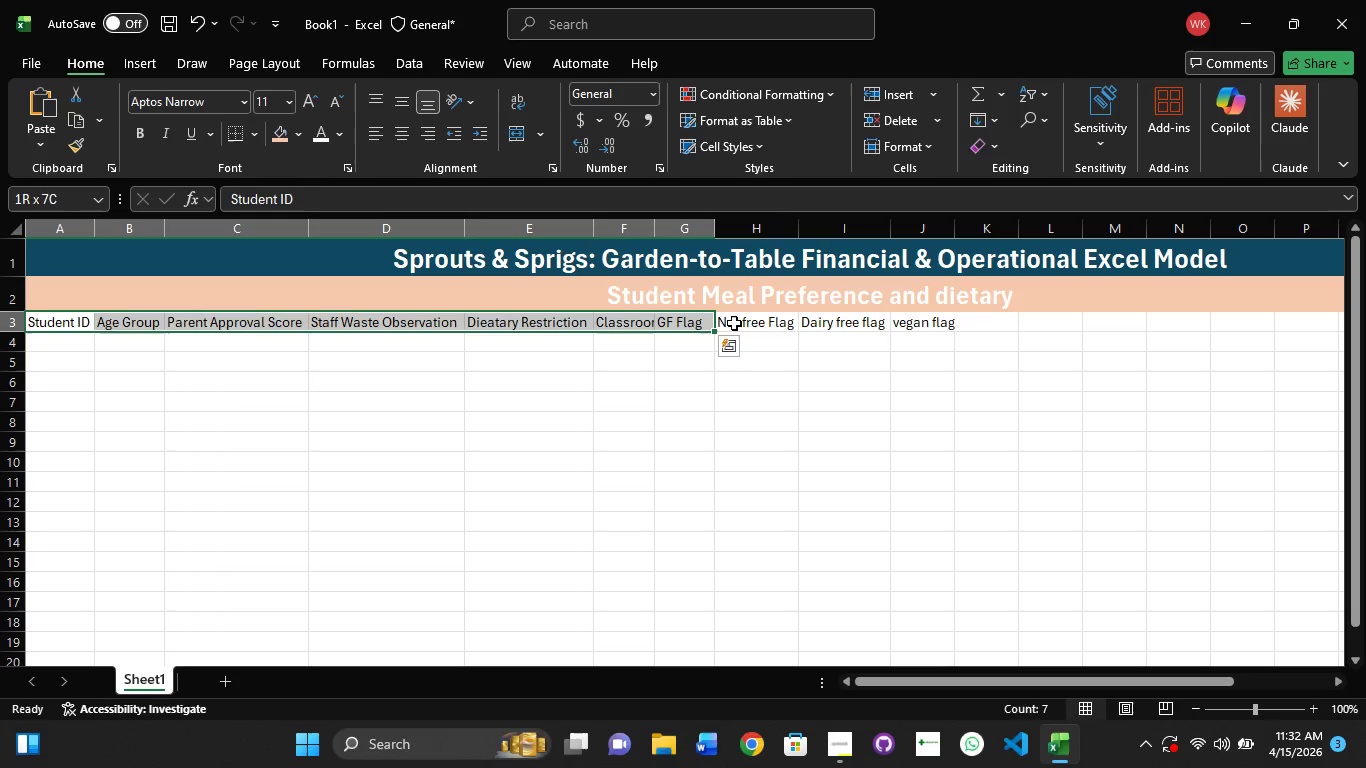 
hold_key(key=ShiftLeft, duration=1.52)
left_click([710, 326])
 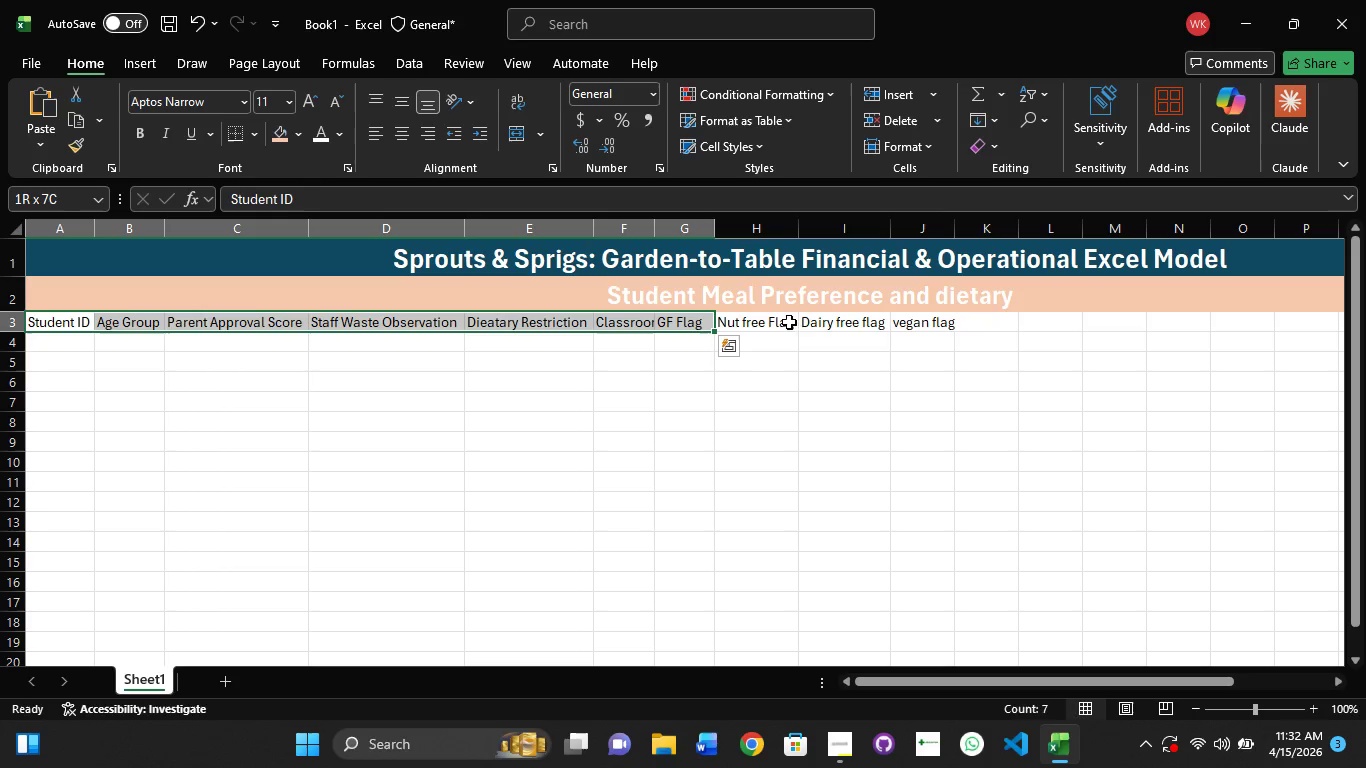 
left_click([809, 319])
 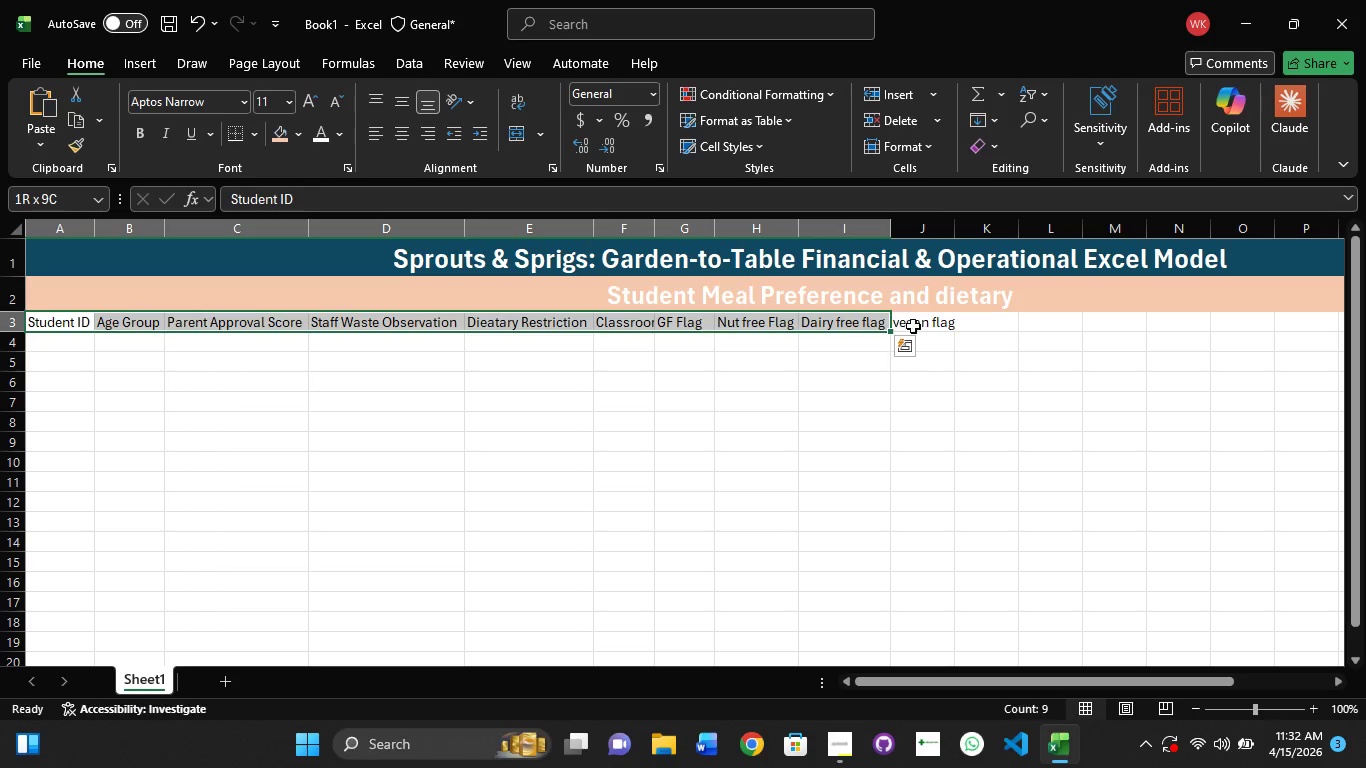 
hold_key(key=ShiftLeft, duration=0.56)
left_click([940, 325])
 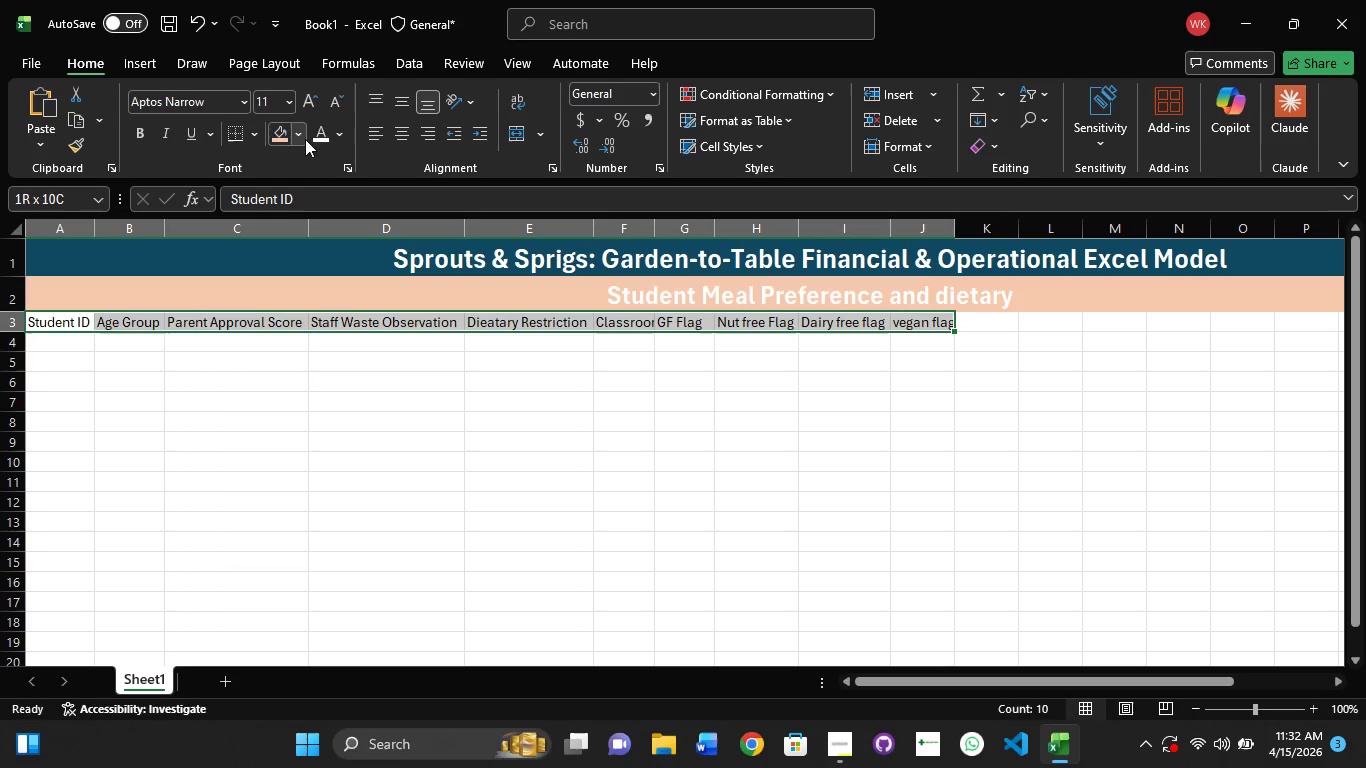 
left_click([293, 130])
 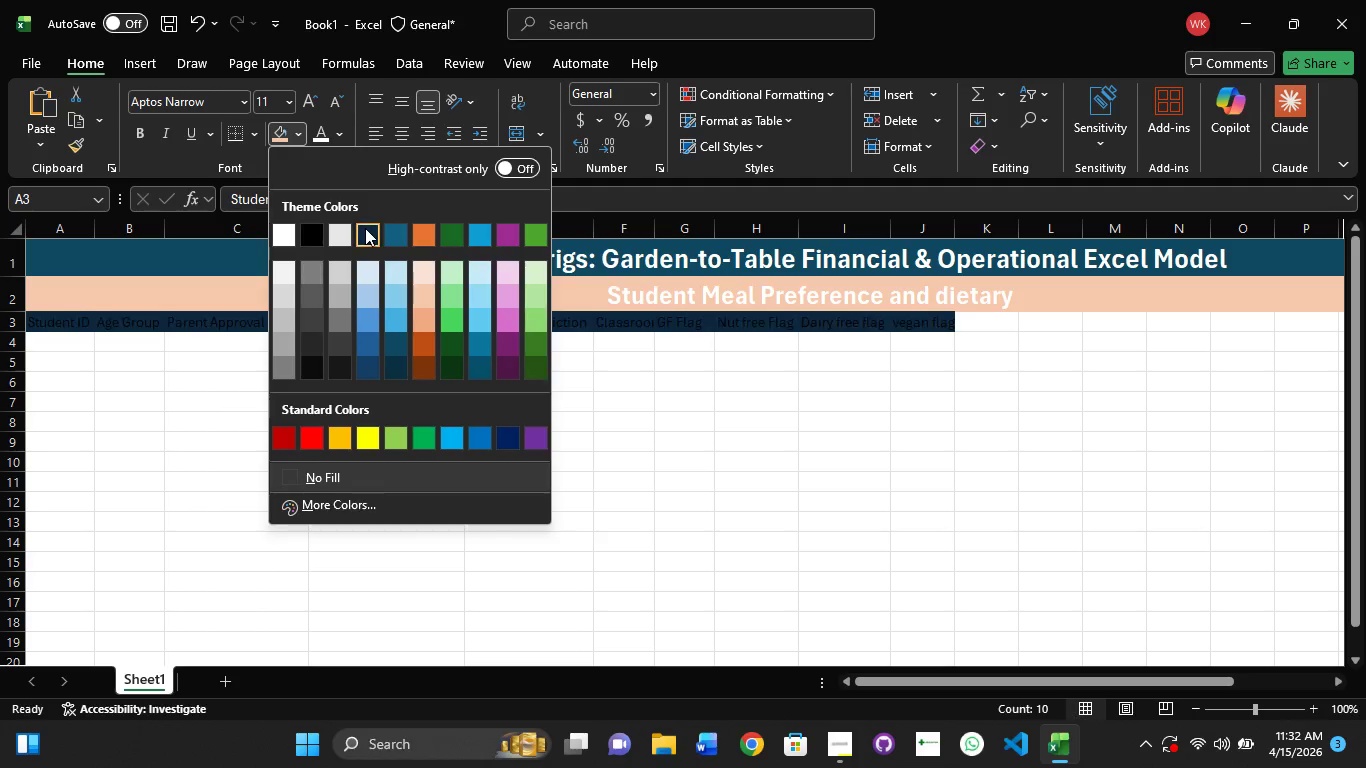 
left_click([365, 228])
 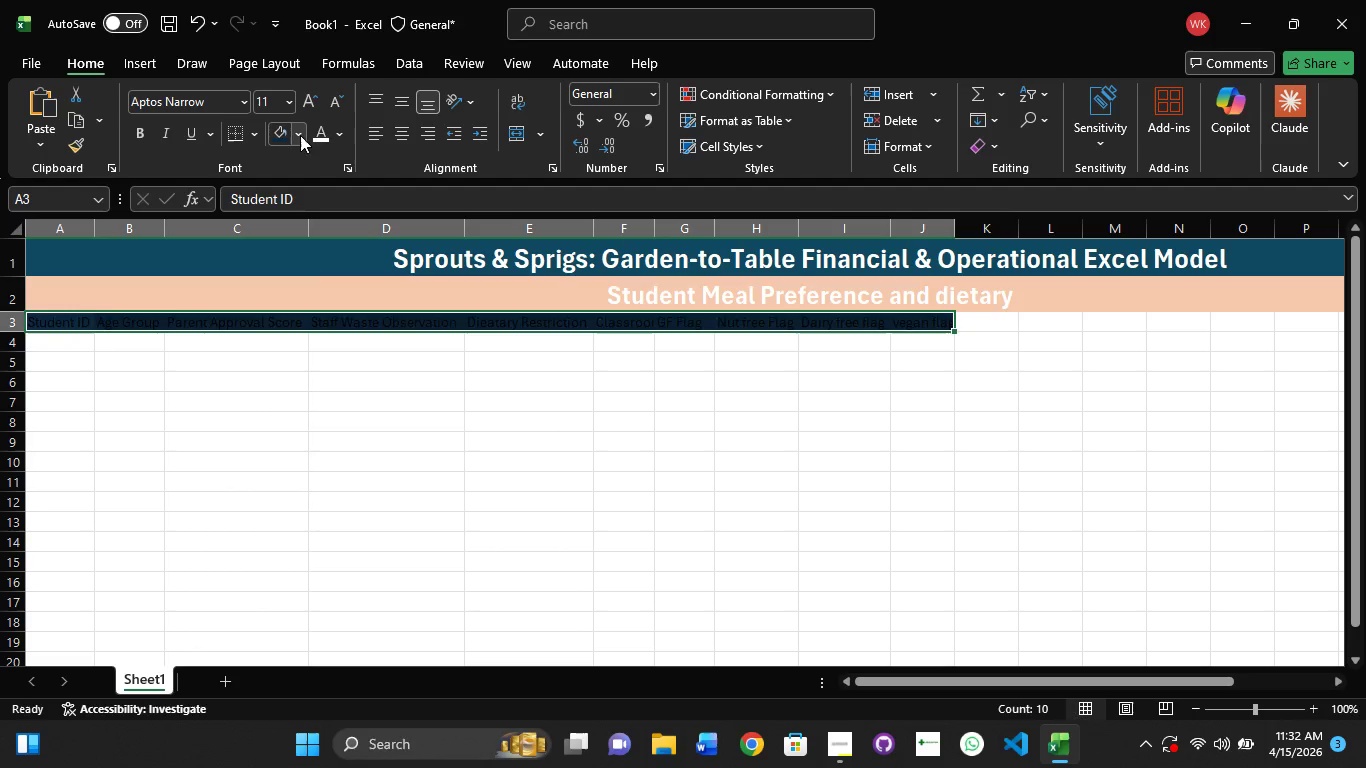 
left_click([328, 134])
 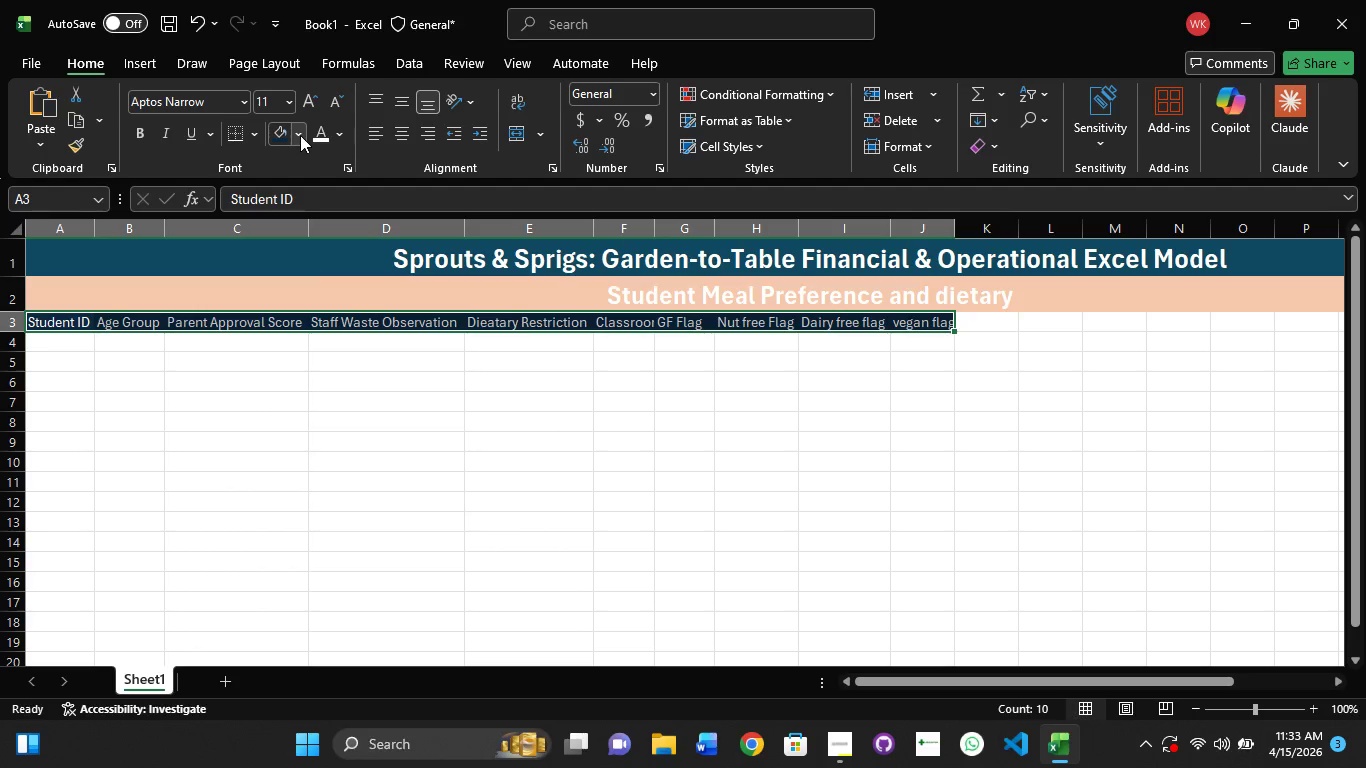 
left_click([300, 135])
 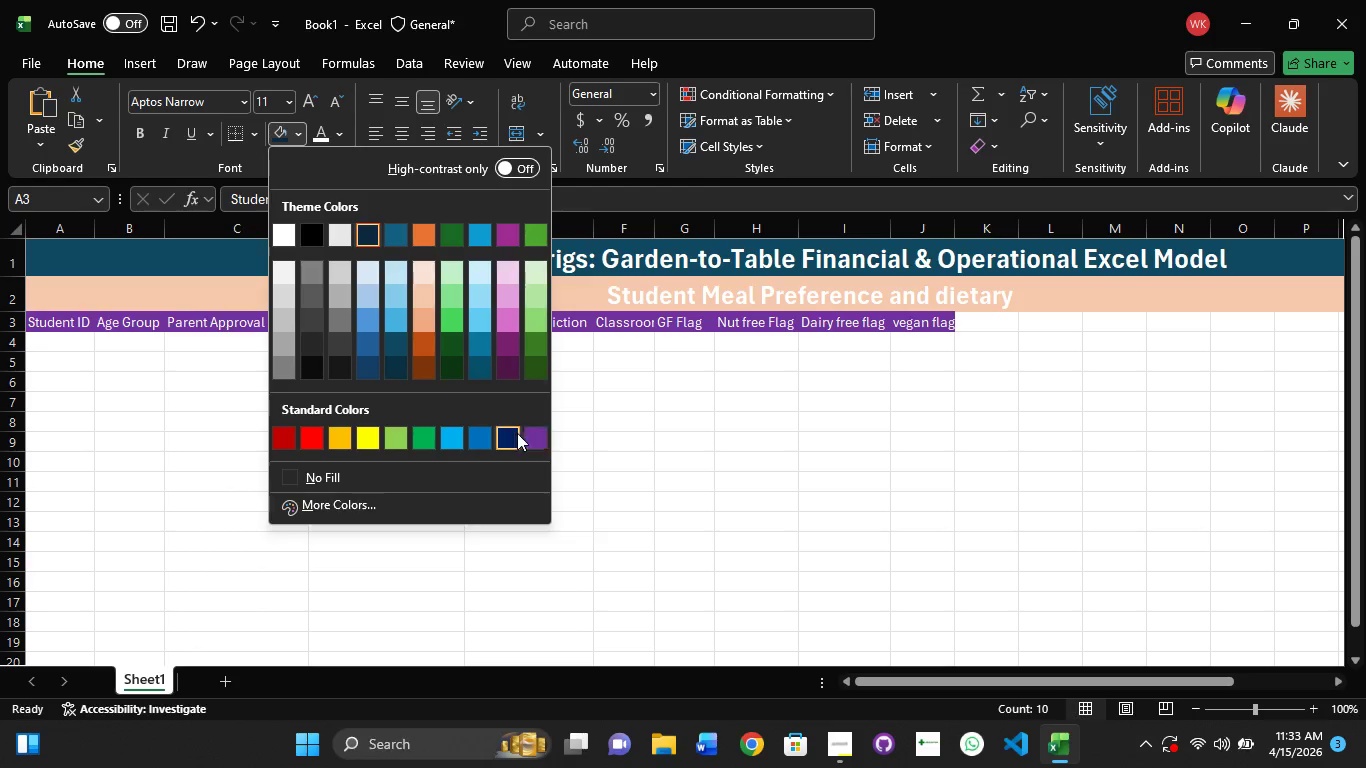 
left_click([505, 435])
 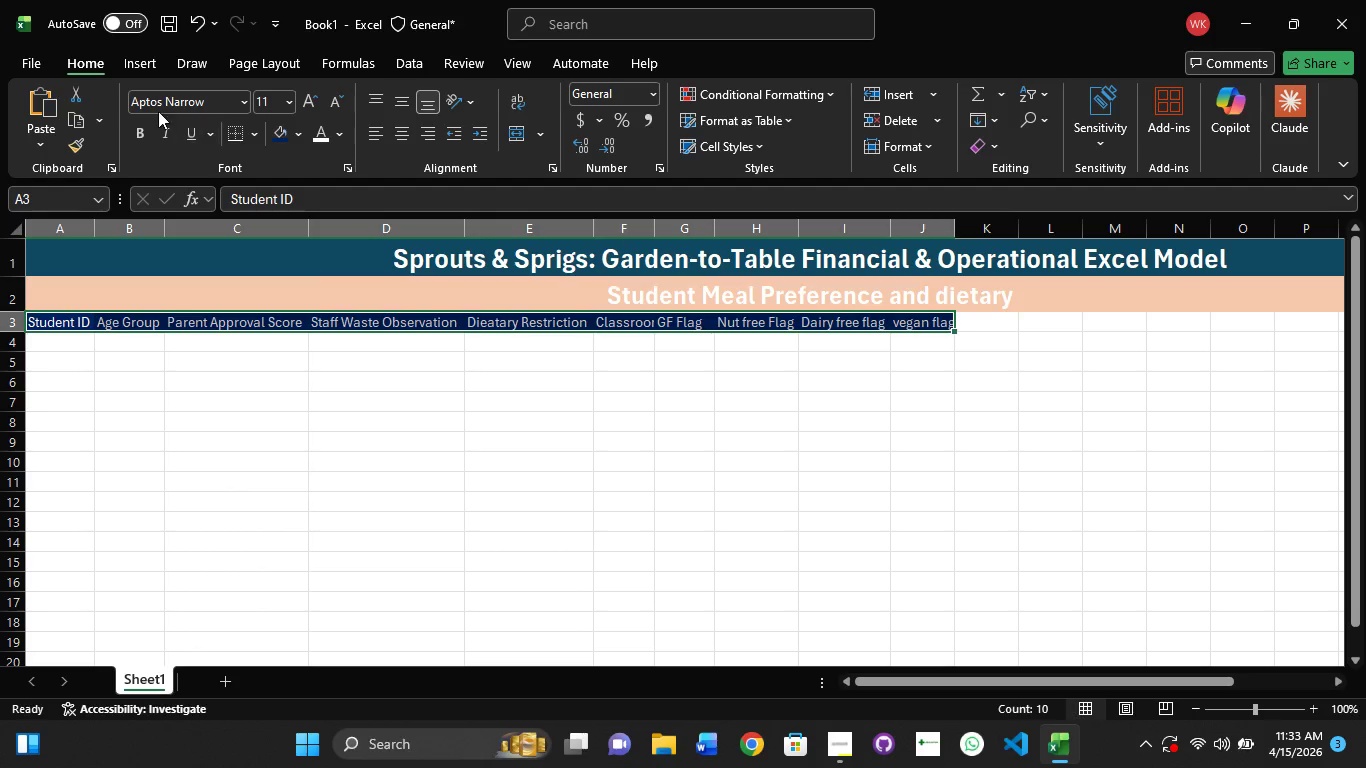 
left_click([142, 132])
 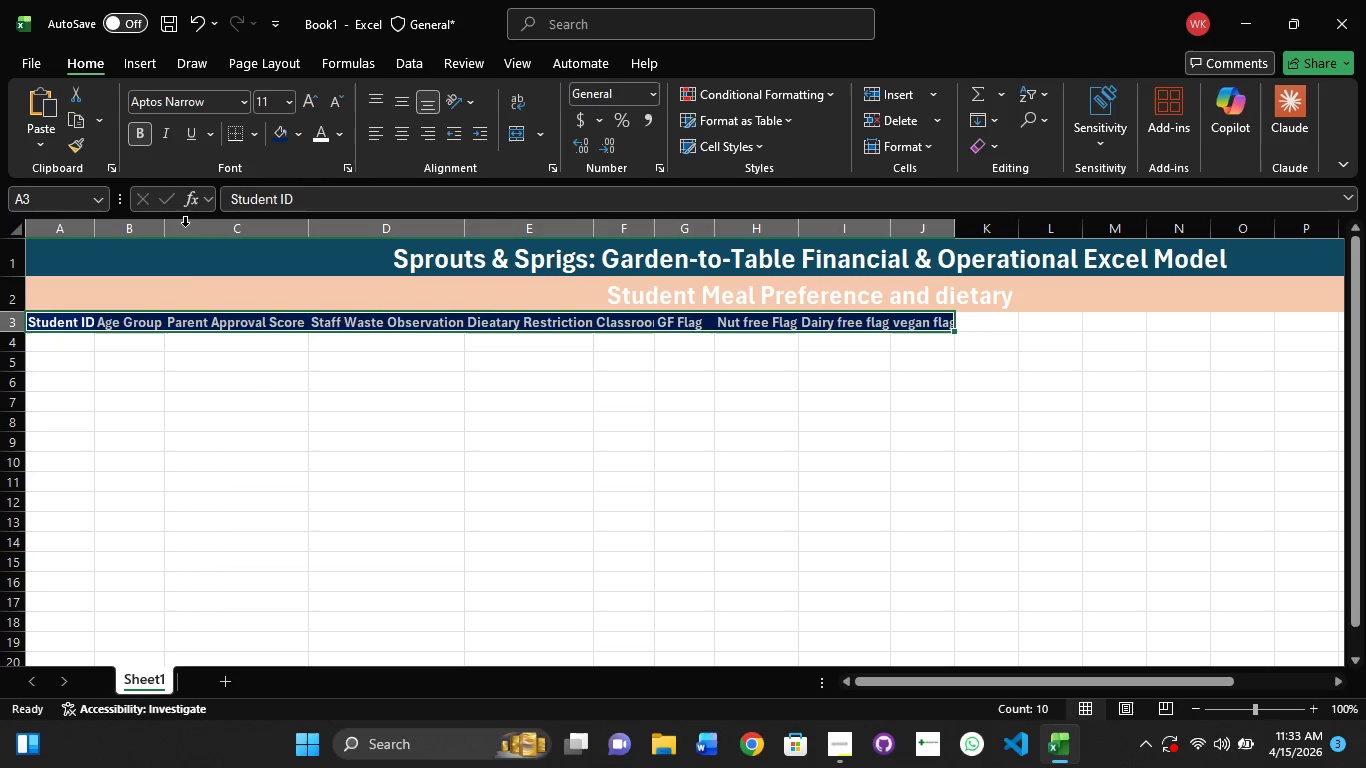 
left_click([212, 407])
 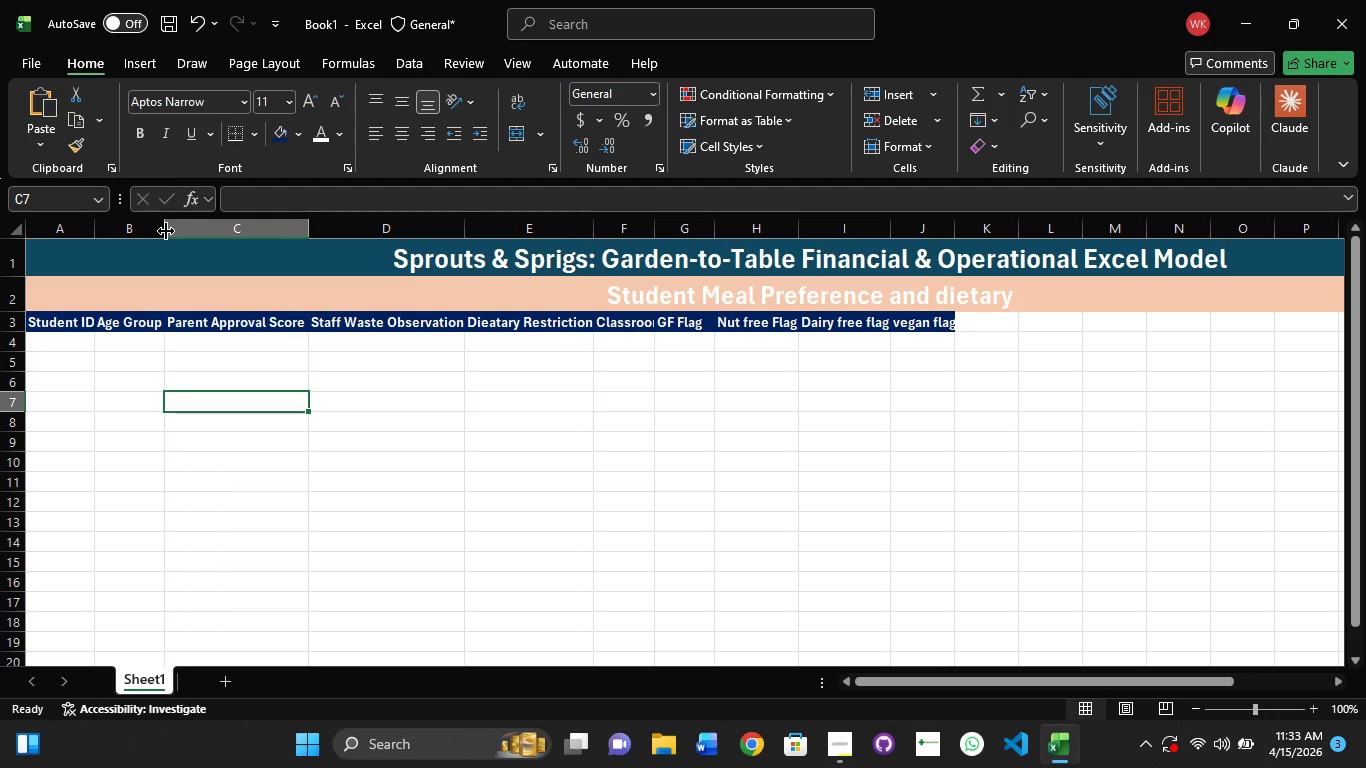 
double_click([166, 231])
 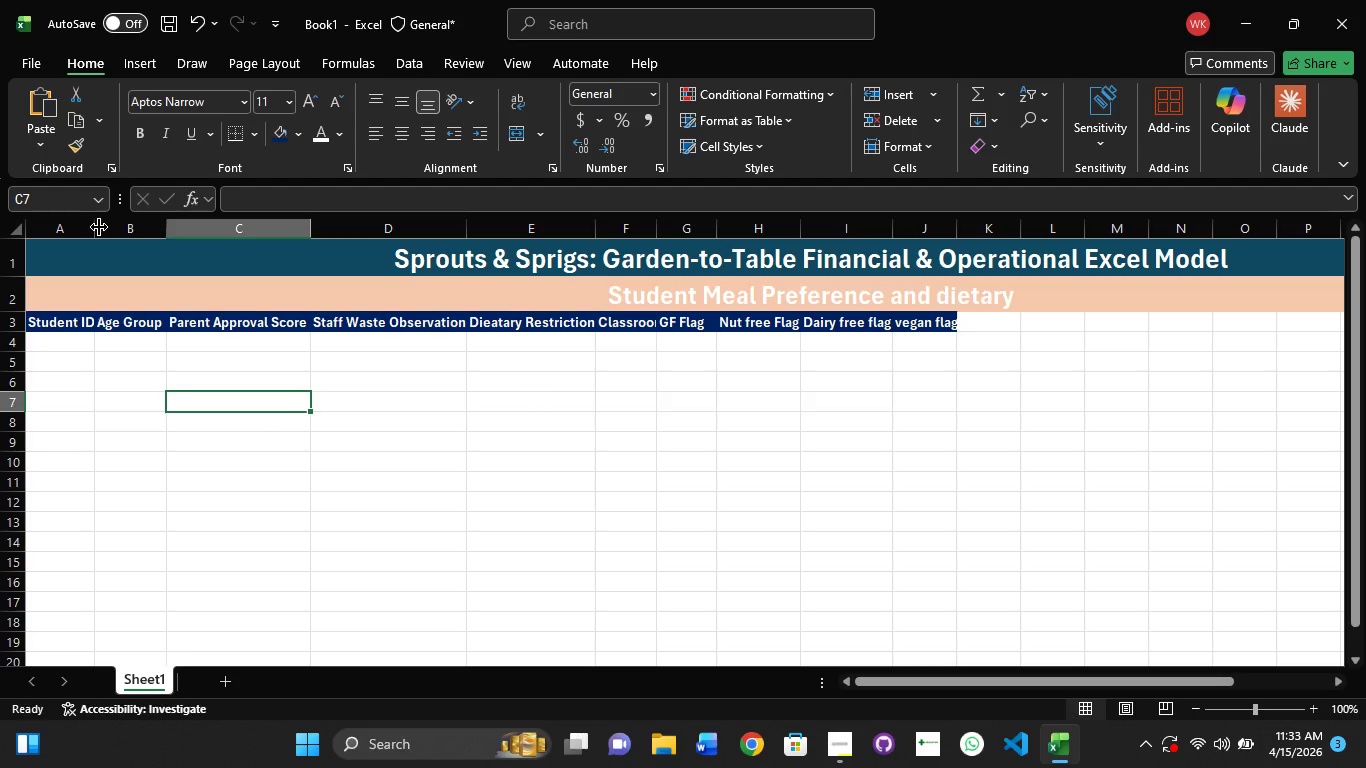 
double_click([99, 227])
 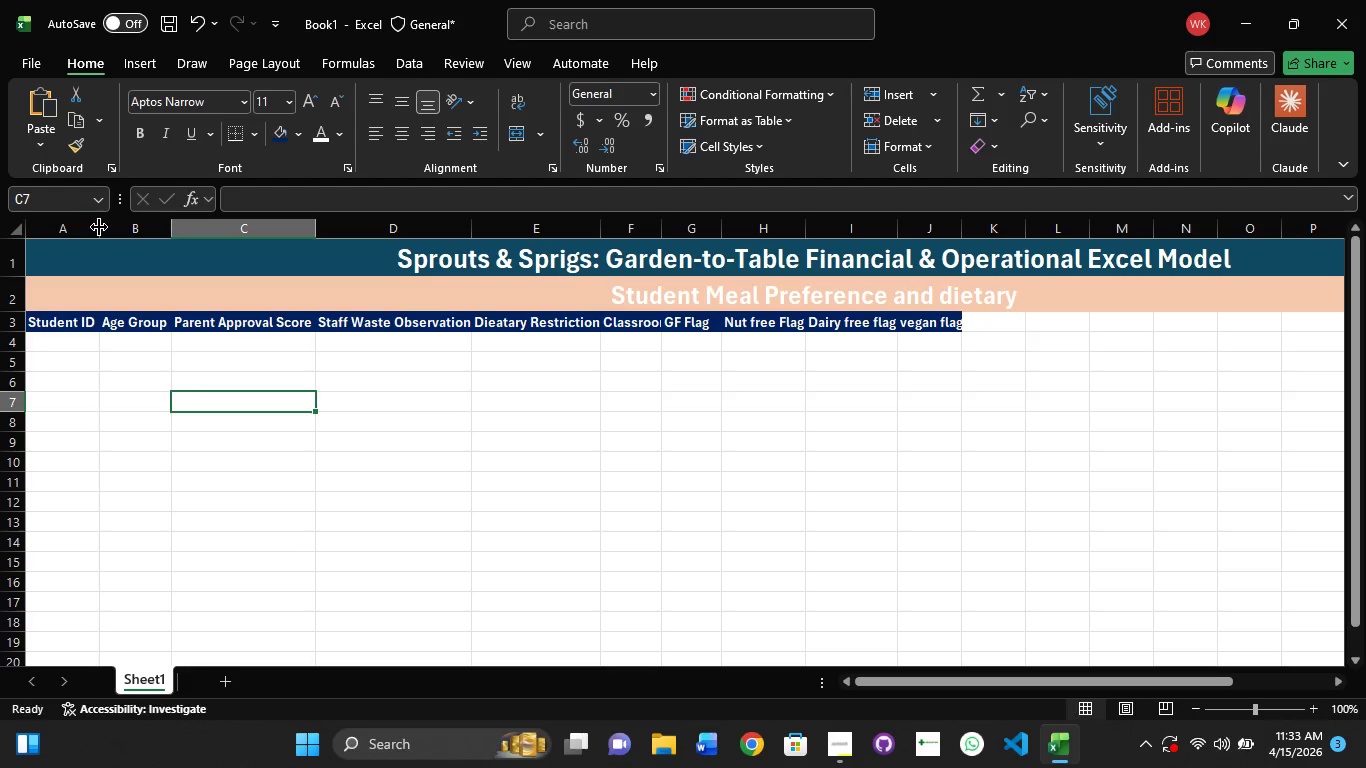 
left_click([99, 227])
 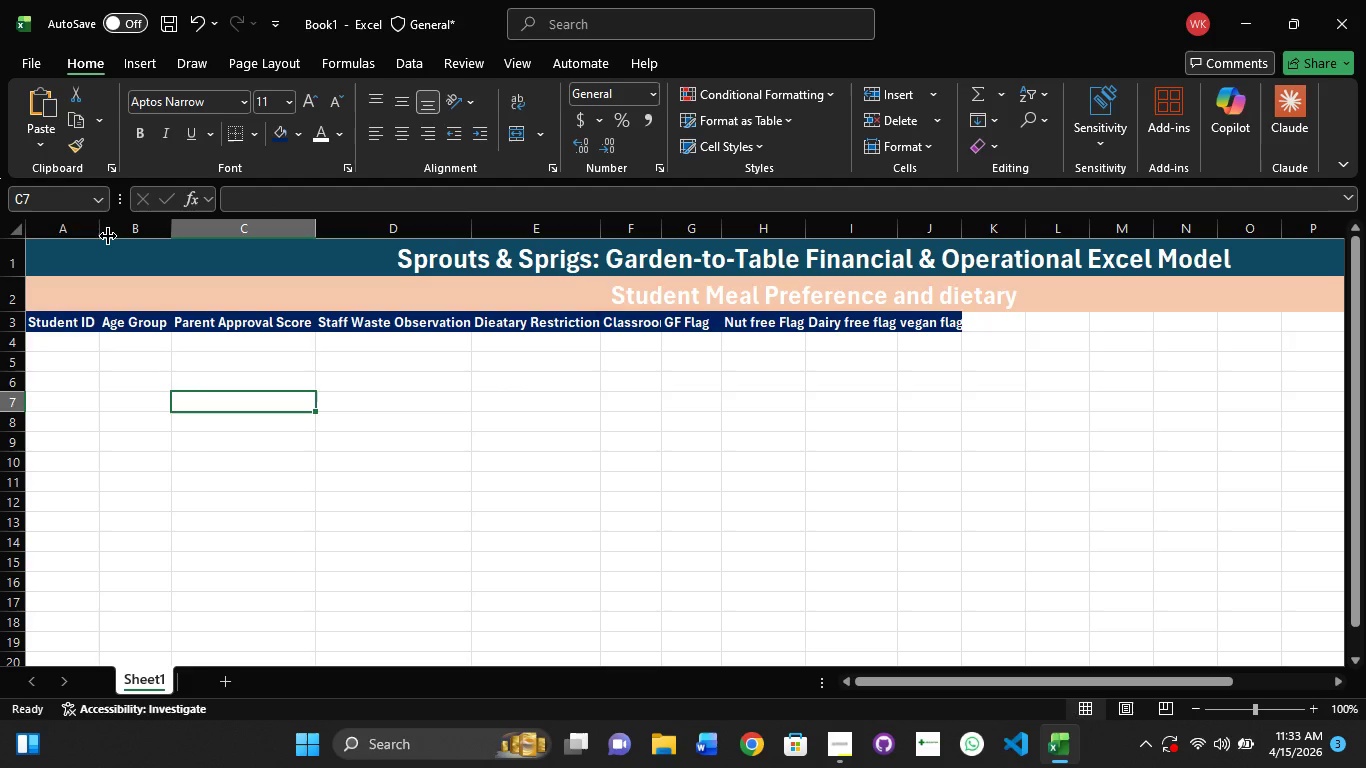 
left_click_drag(start_coordinate=[103, 236], to_coordinate=[134, 235])
 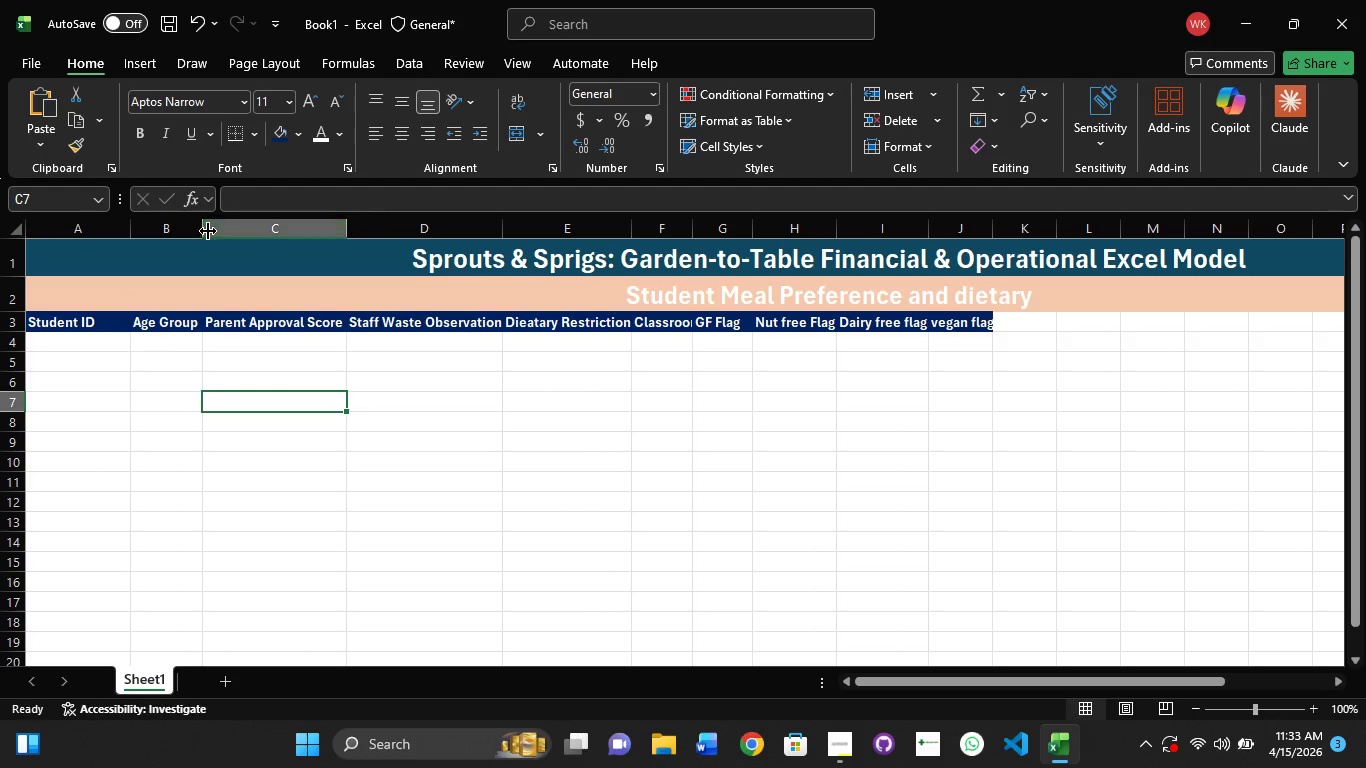 
left_click([203, 233])
 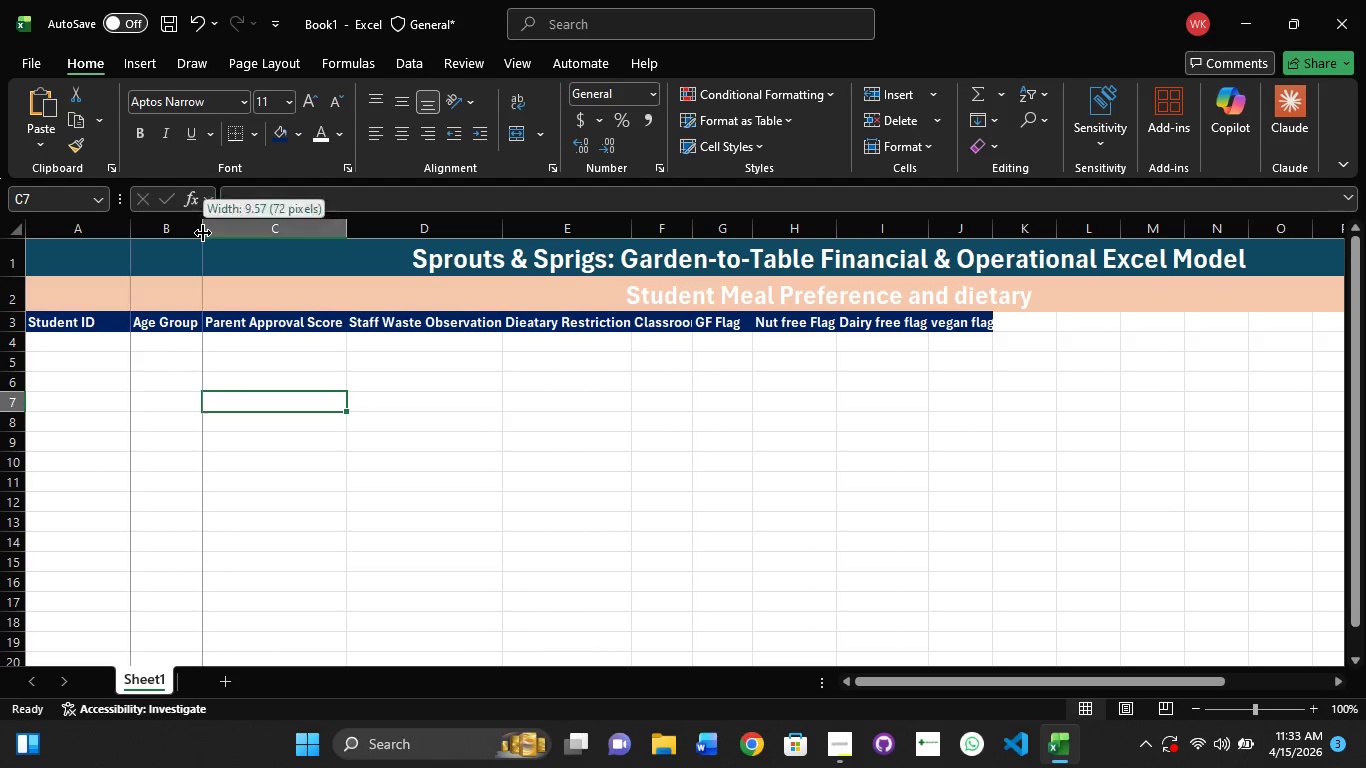 
left_click([203, 233])
 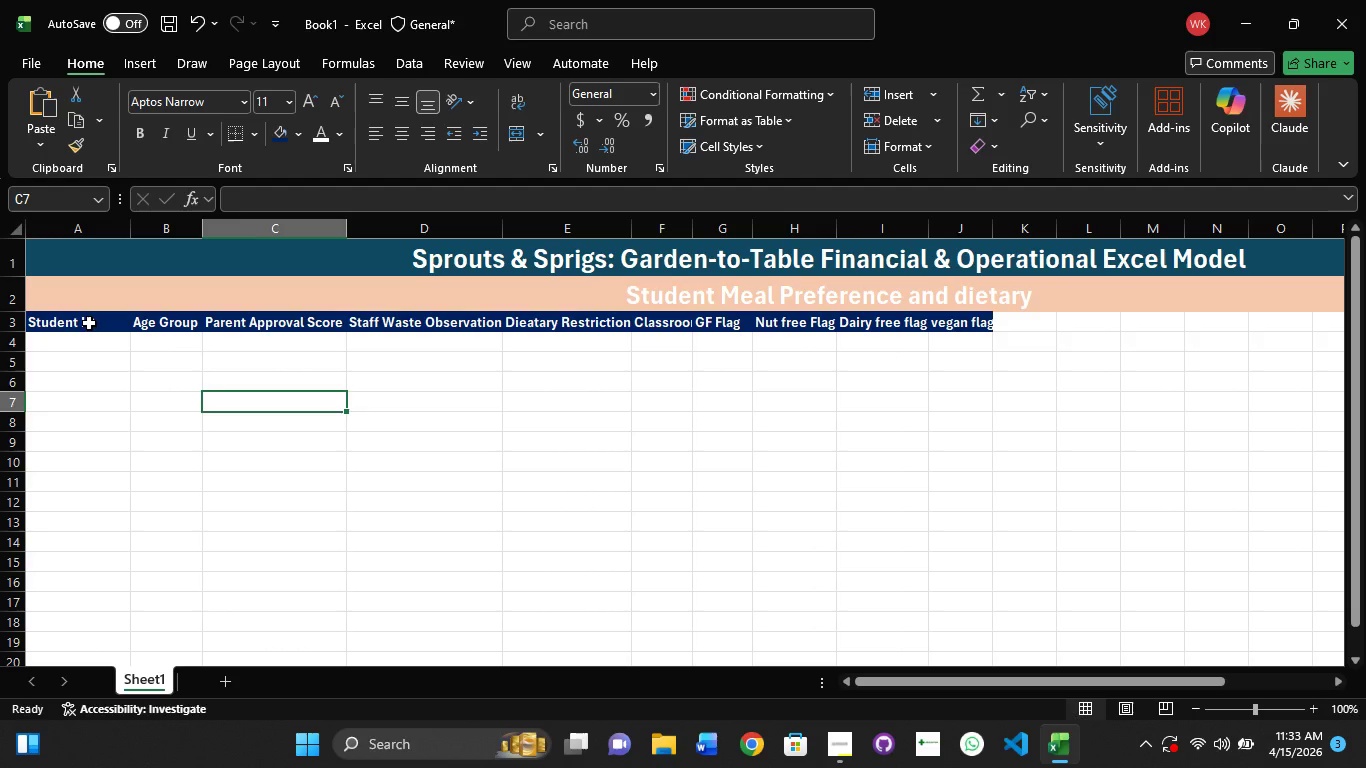 
hold_key(key=ShiftLeft, duration=0.95)
left_click([89, 323])
 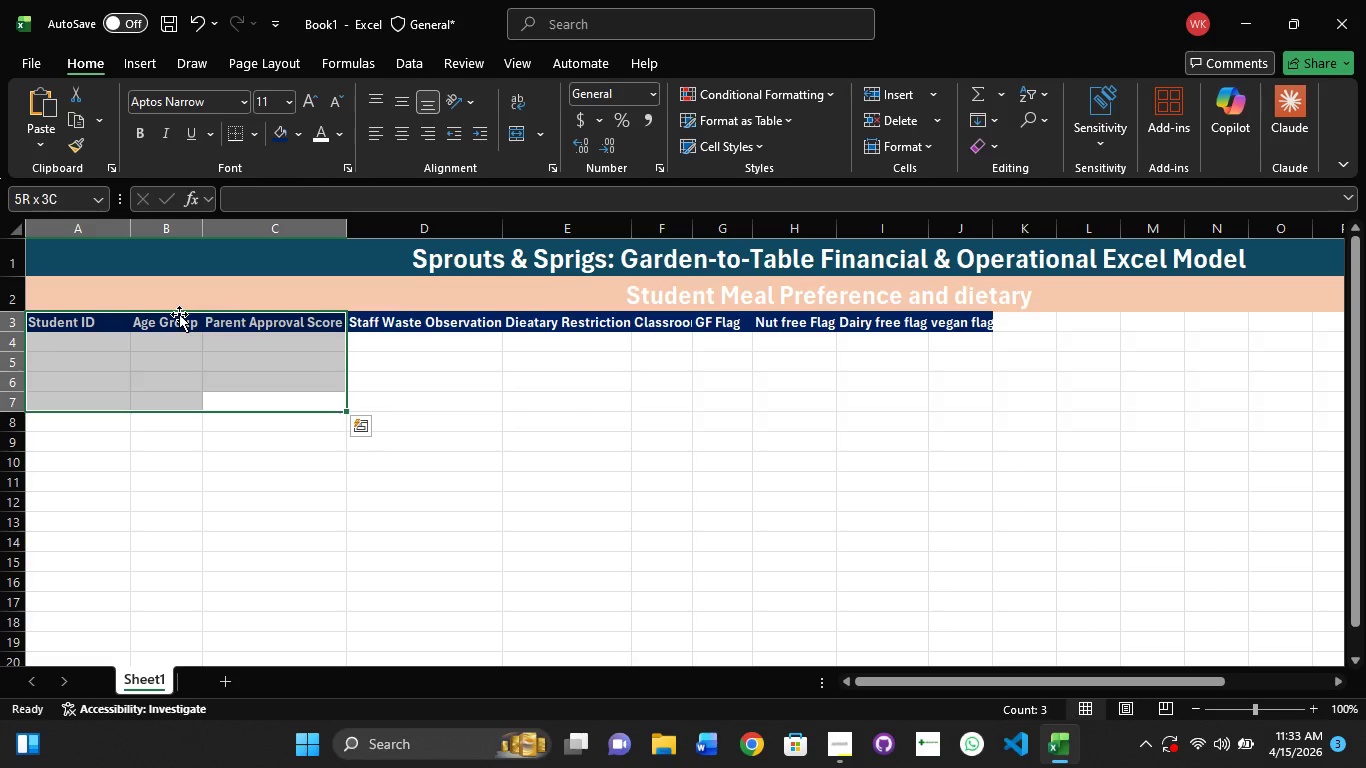 
left_click([179, 314])
 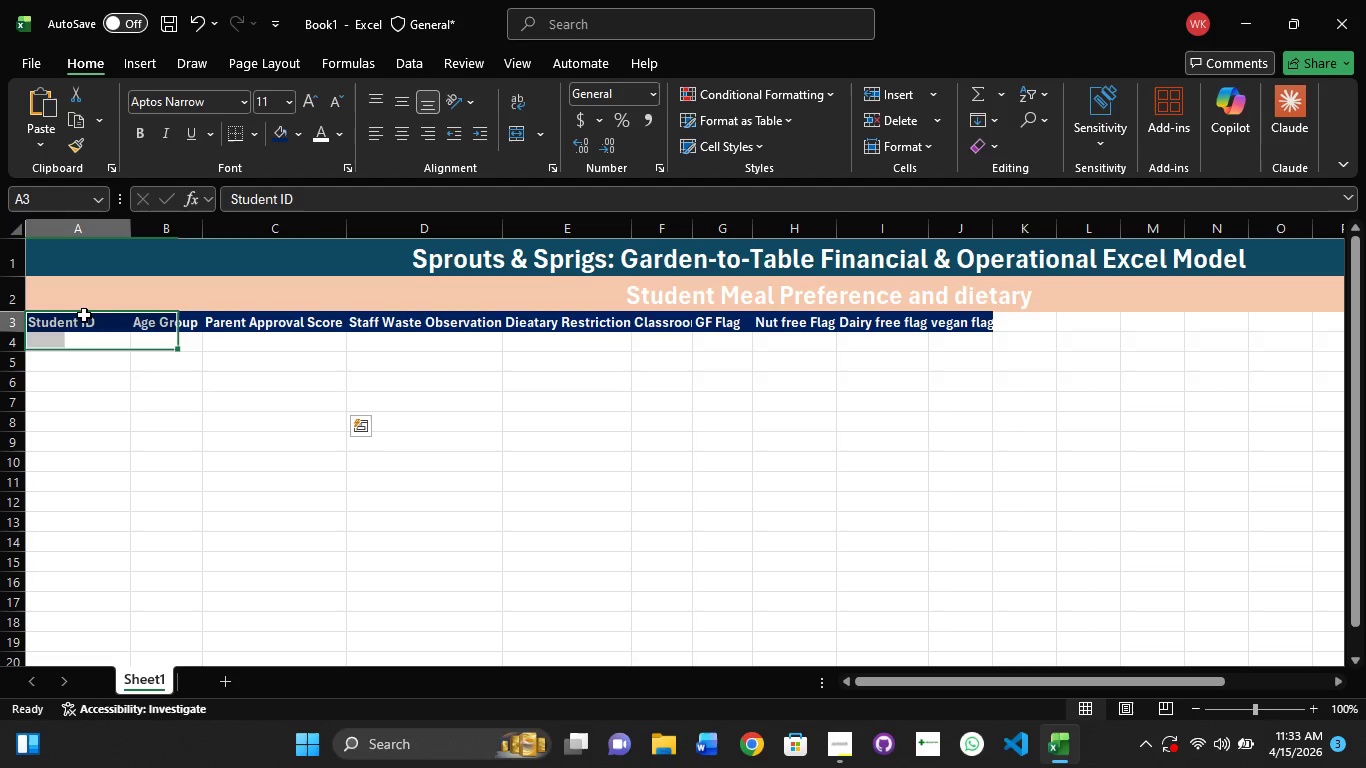 
left_click([84, 315])
 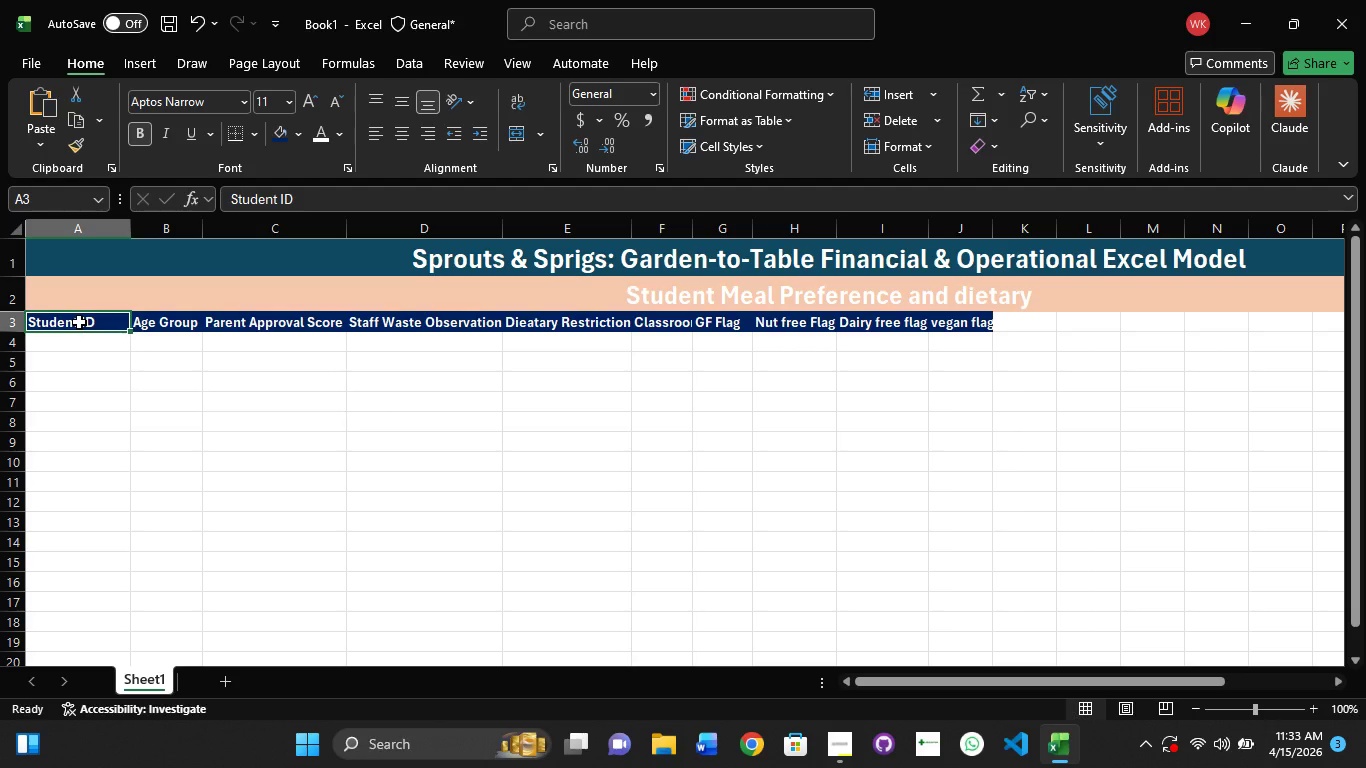 
hold_key(key=ShiftLeft, duration=1.5)
left_click([145, 320])
 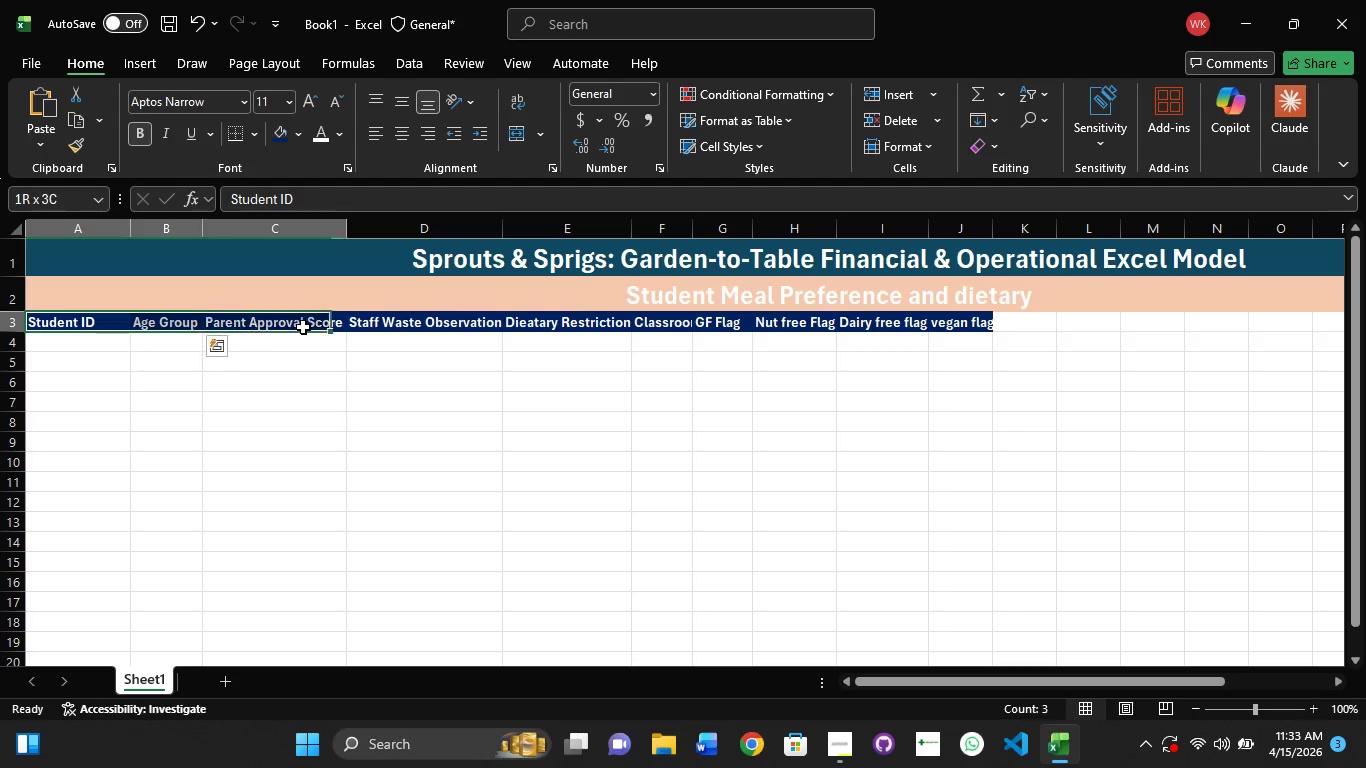 
hold_key(key=ShiftLeft, duration=1.5)
left_click_drag(start_coordinate=[407, 324], to_coordinate=[413, 321])
 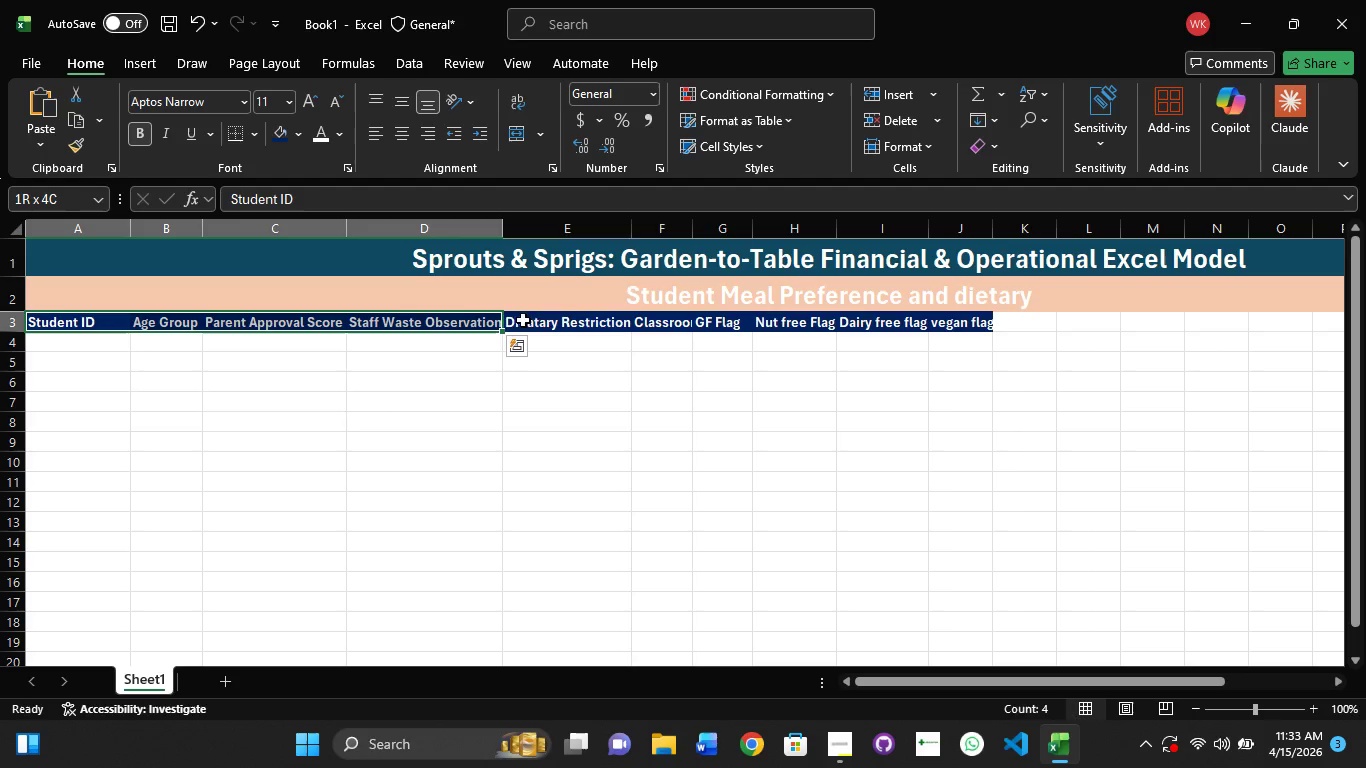 
left_click_drag(start_coordinate=[524, 320], to_coordinate=[542, 320])
 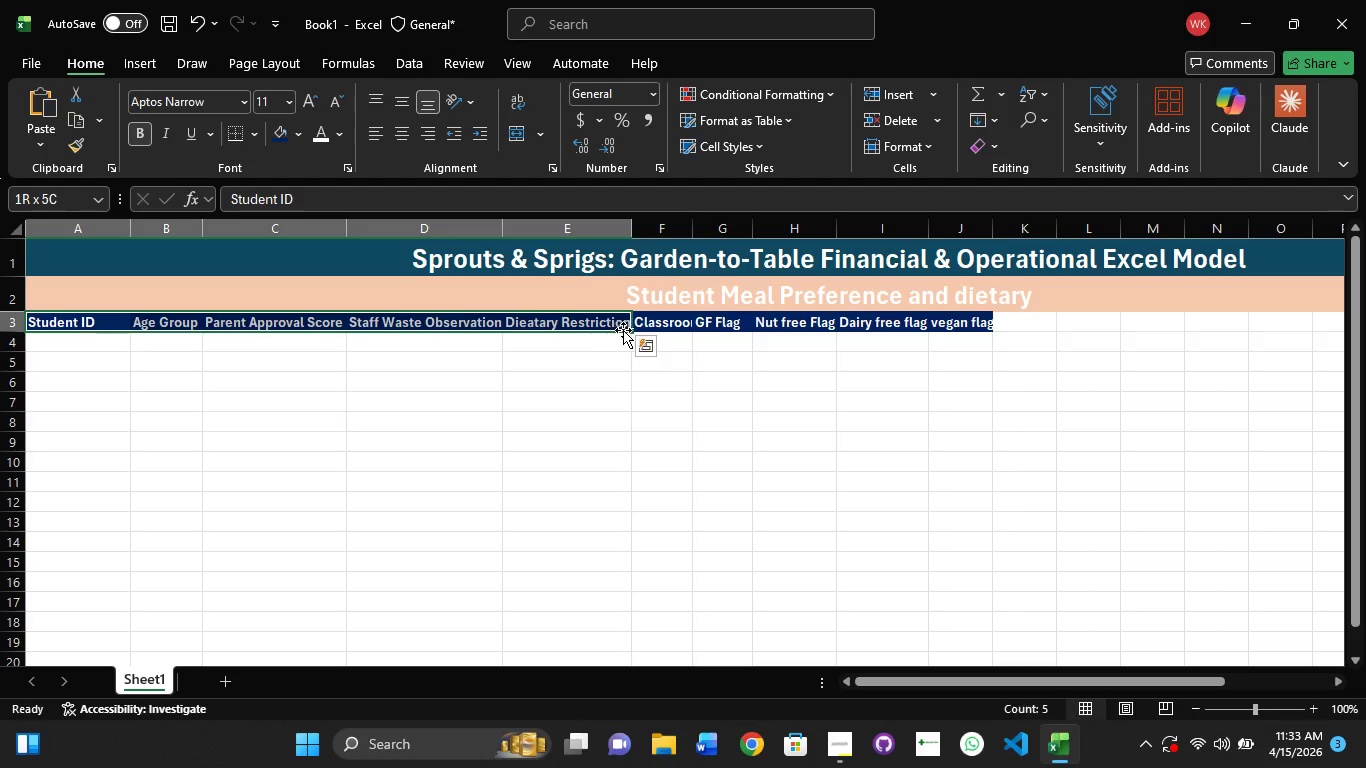 
hold_key(key=ShiftLeft, duration=1.51)
left_click_drag(start_coordinate=[777, 324], to_coordinate=[783, 322])
 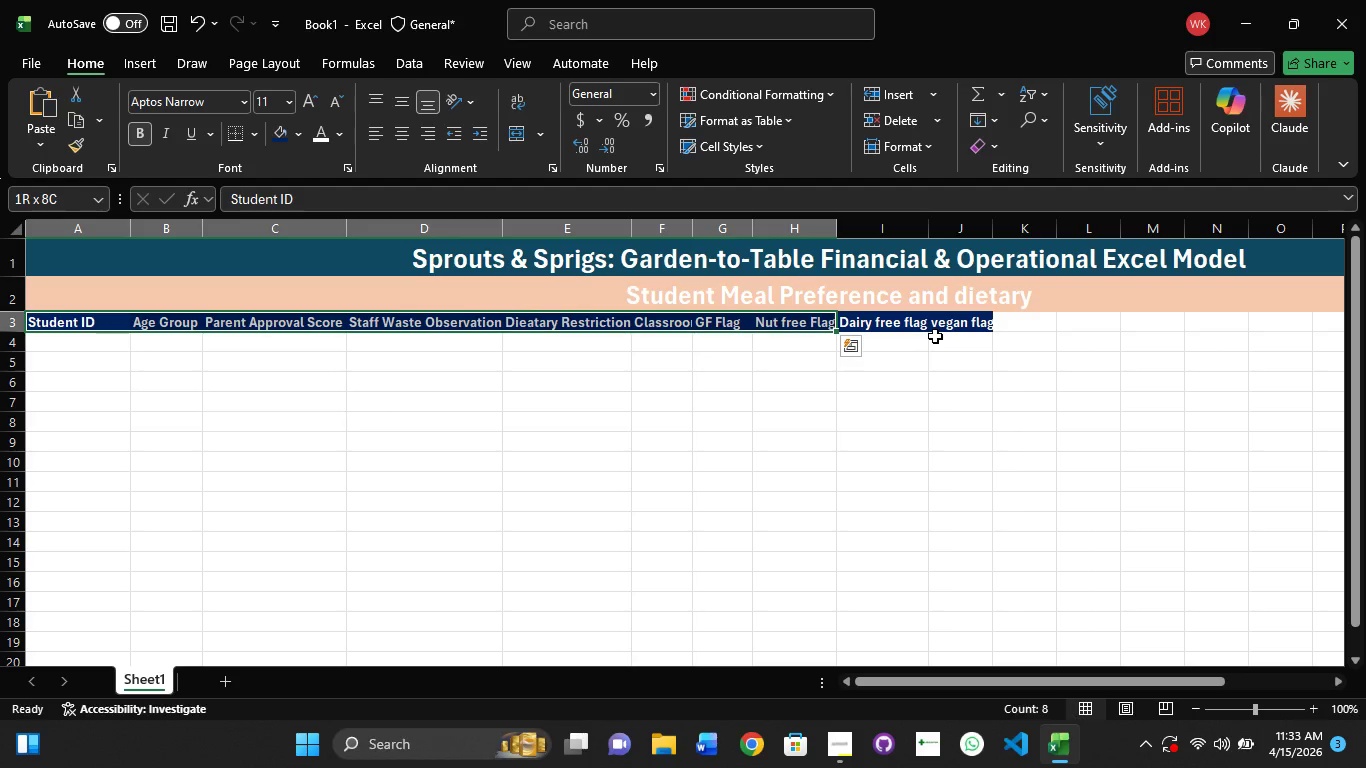 
hold_key(key=ShiftLeft, duration=1.12)
left_click([946, 324])
 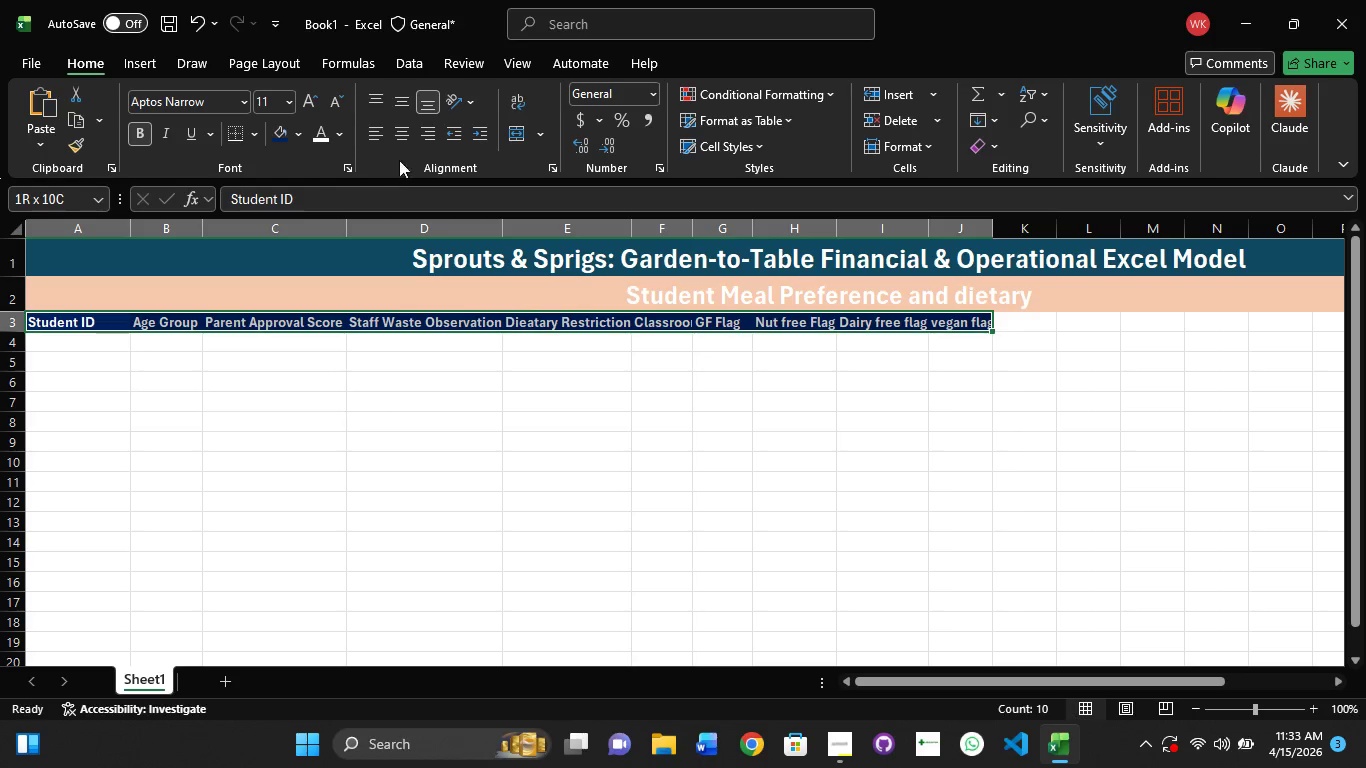 
left_click([402, 130])
 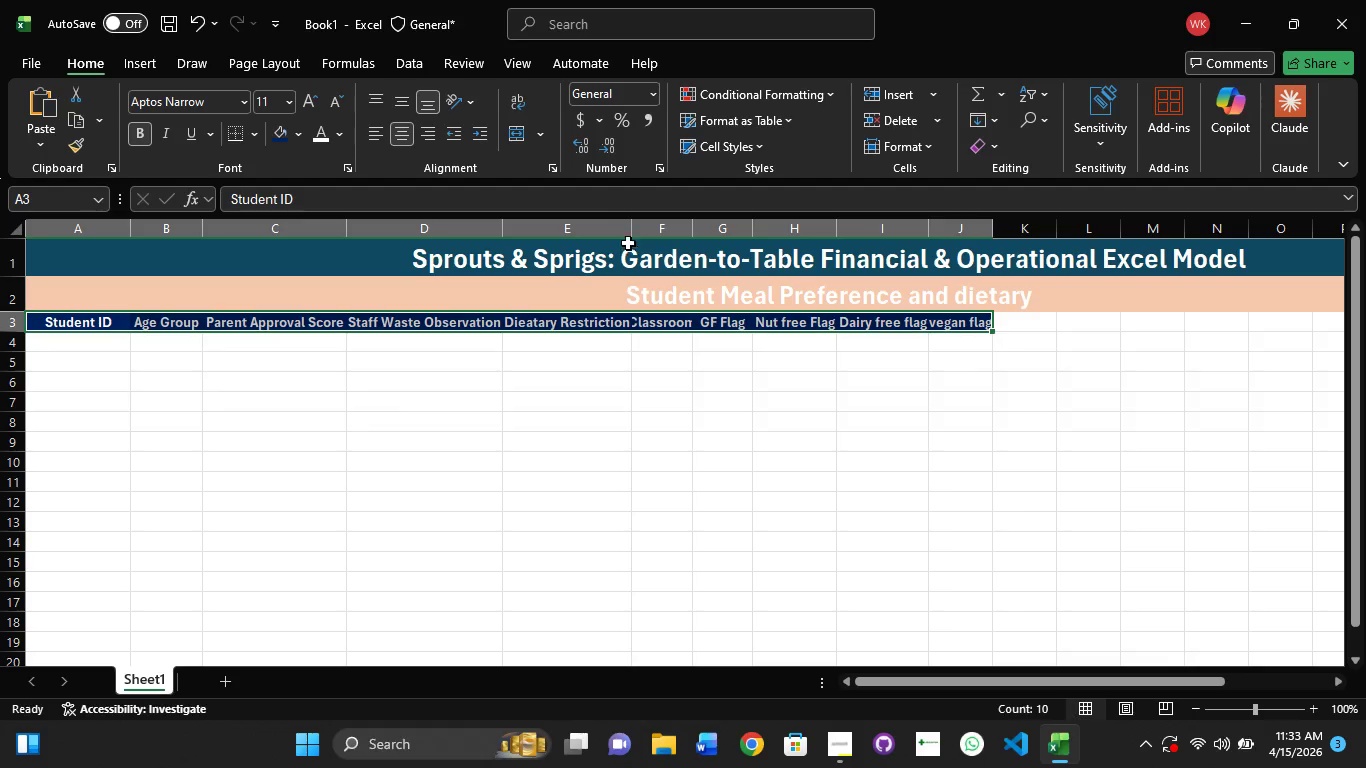 
double_click([632, 229])
 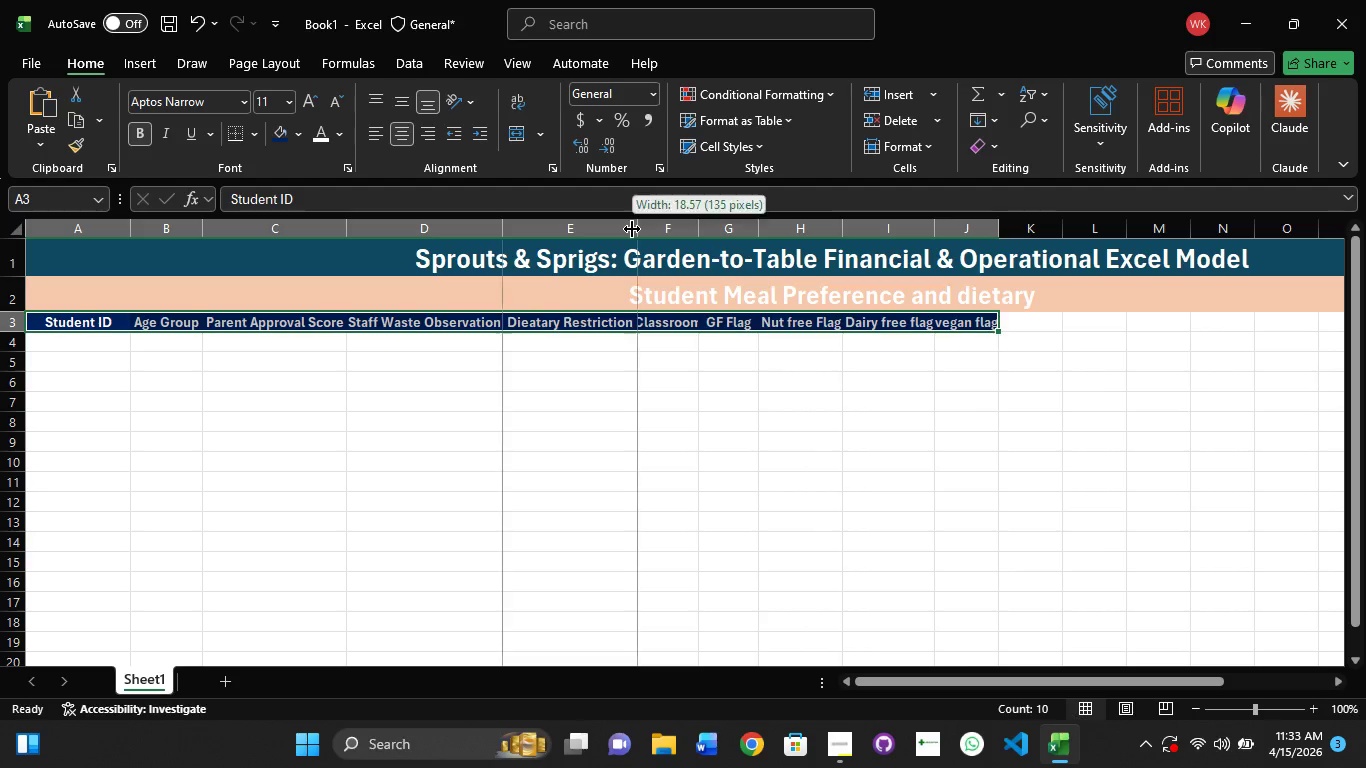 
triple_click([632, 229])
 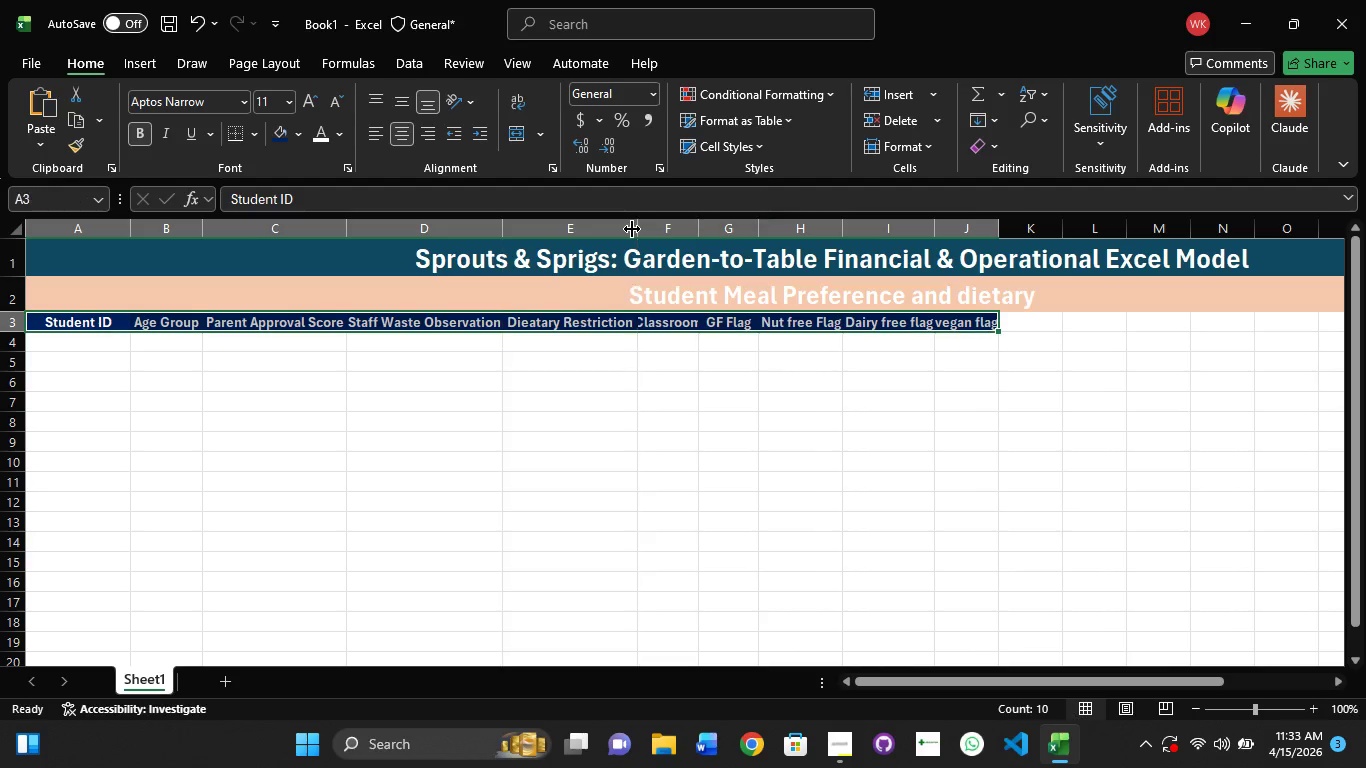 
triple_click([632, 229])
 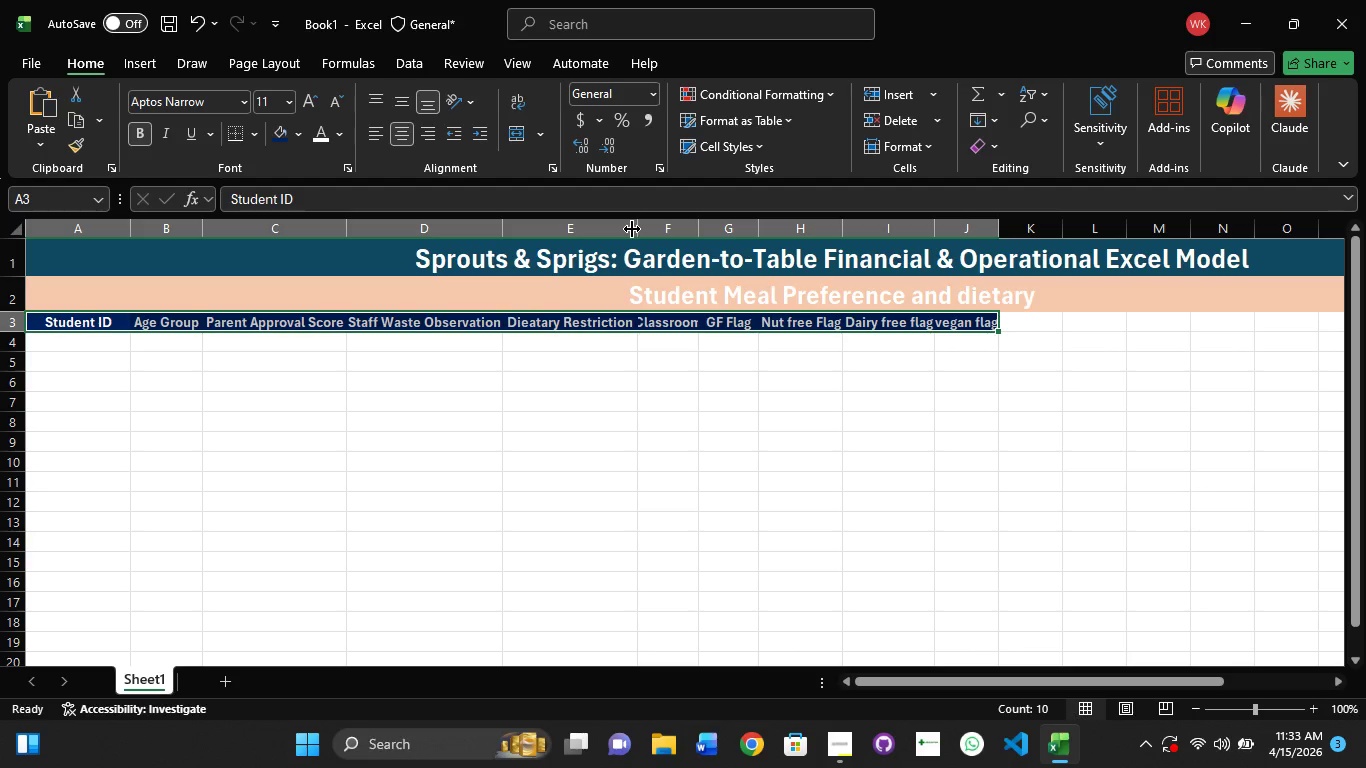 
left_click([632, 229])
 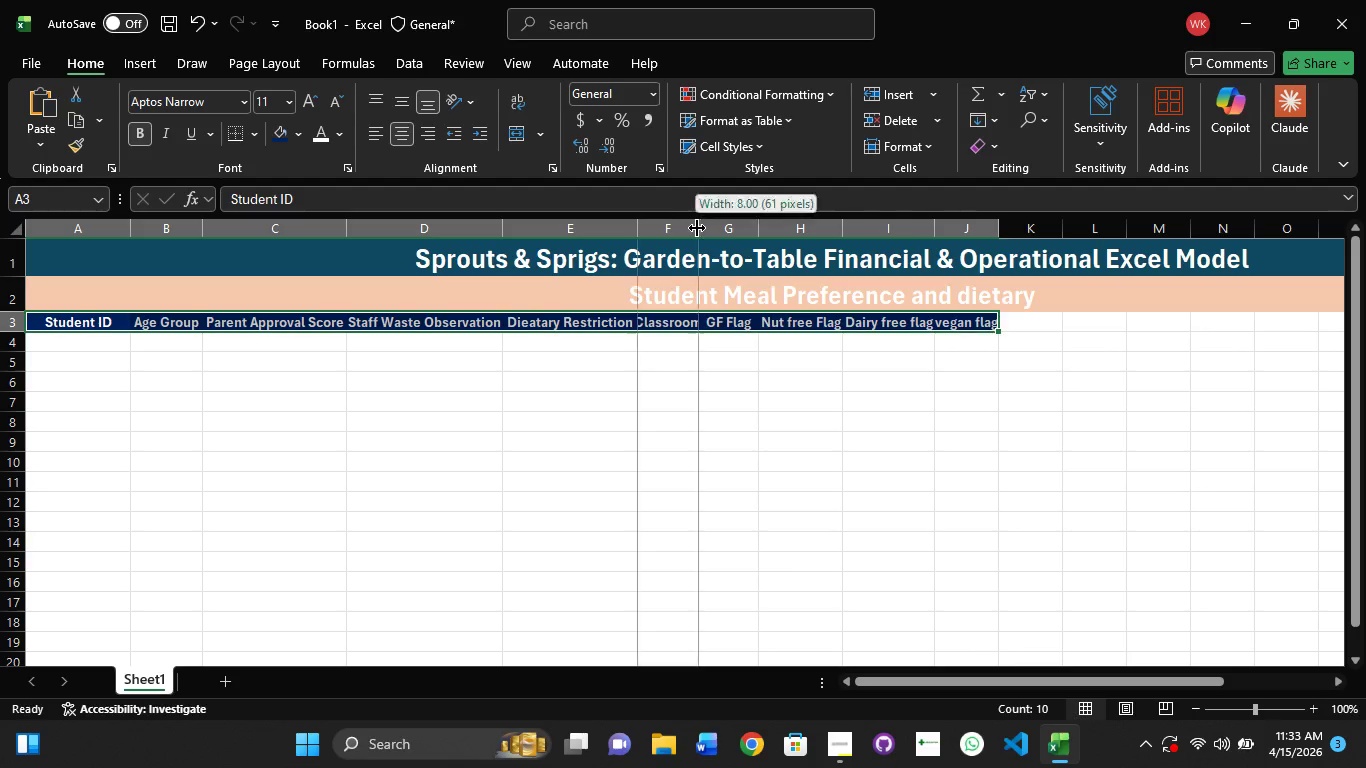 
left_click([697, 228])
 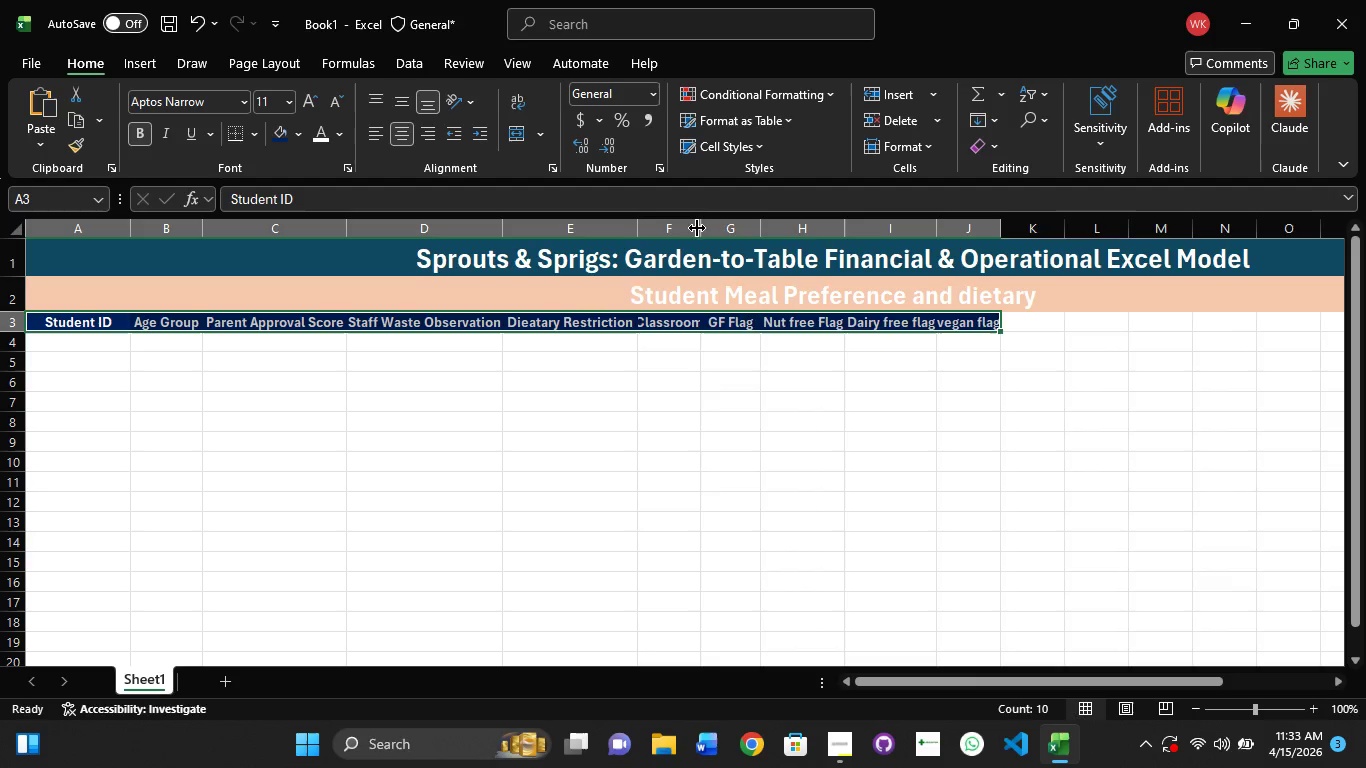 
double_click([697, 228])
 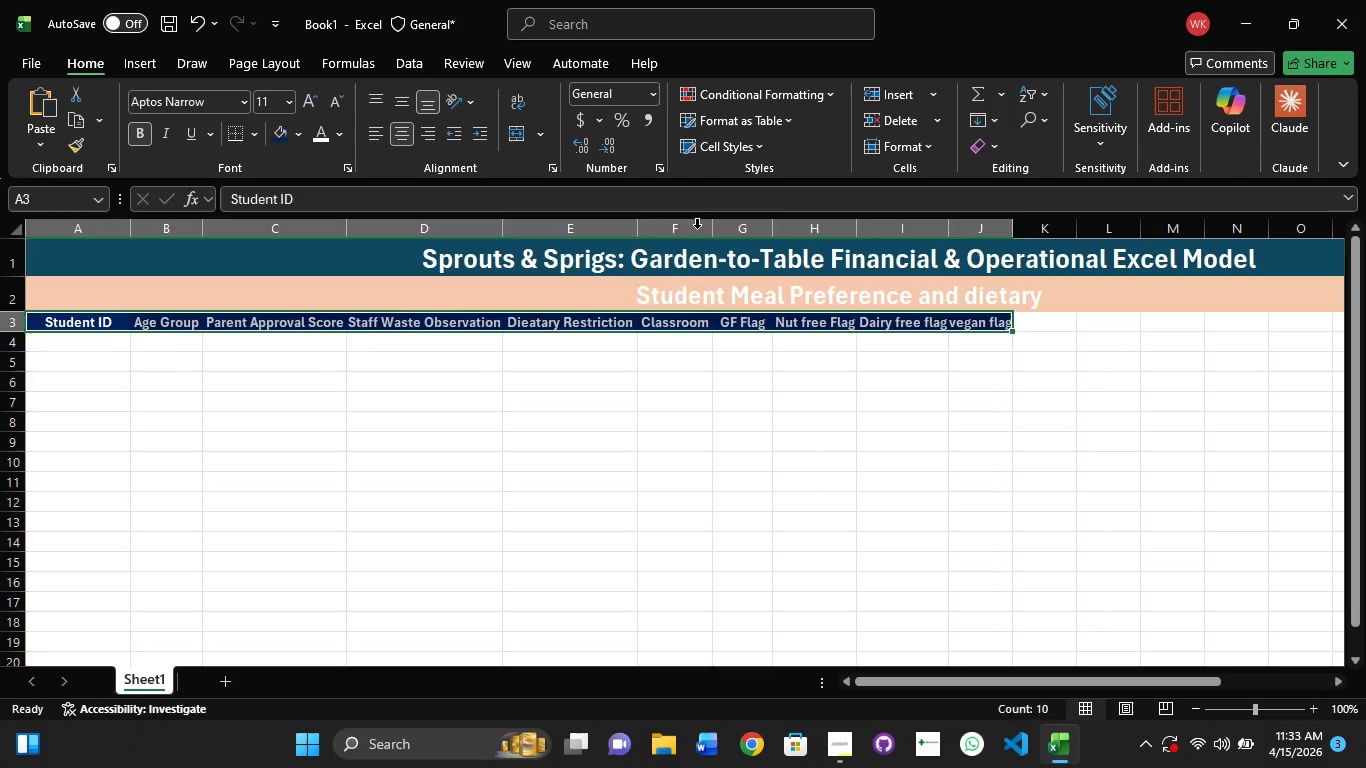 
triple_click([697, 228])
 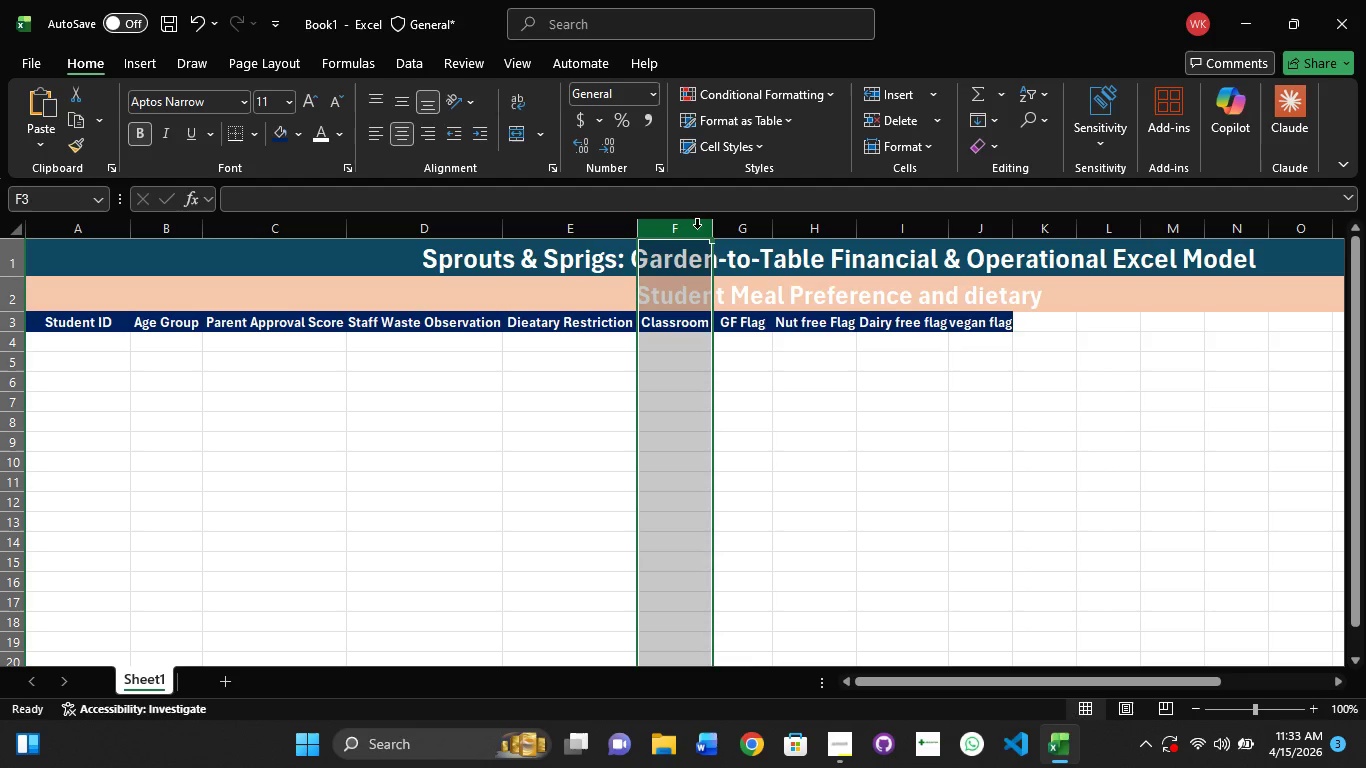 
triple_click([697, 228])
 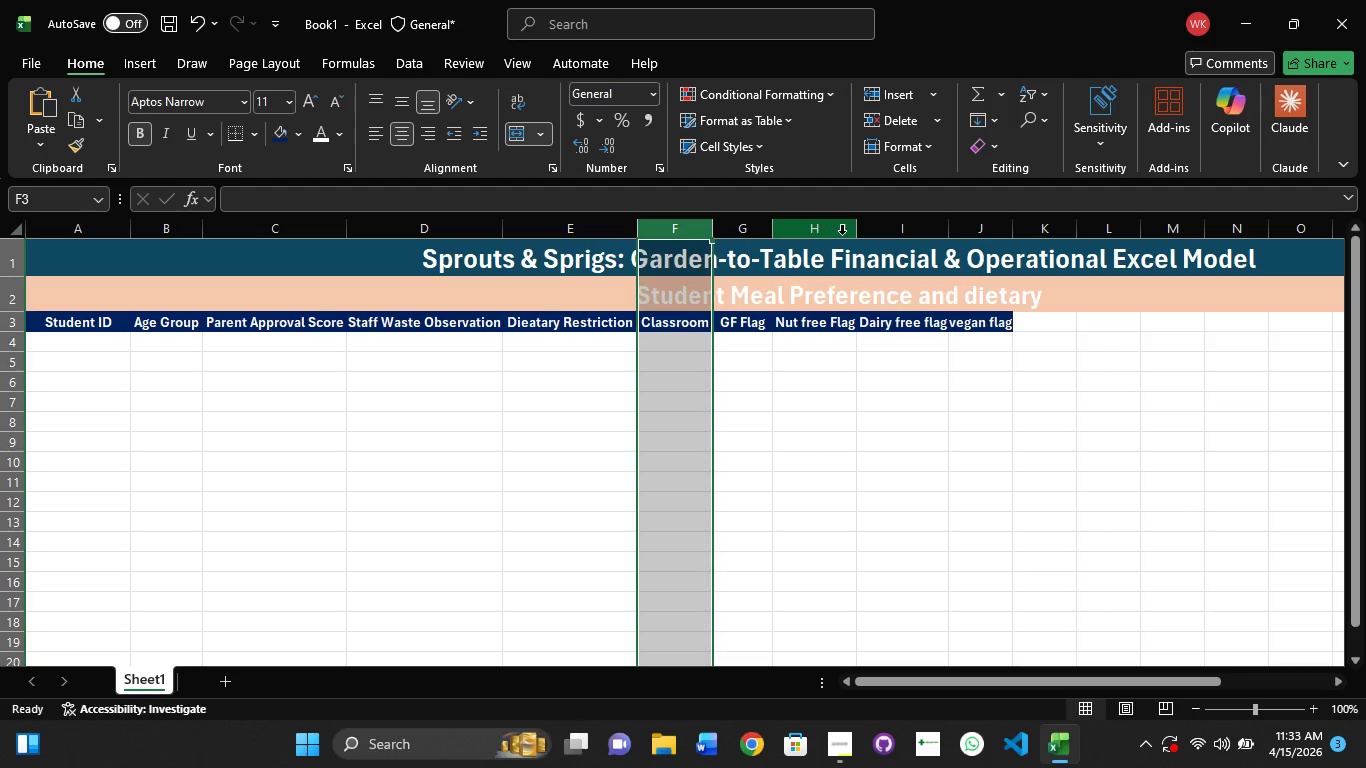 
double_click([857, 231])
 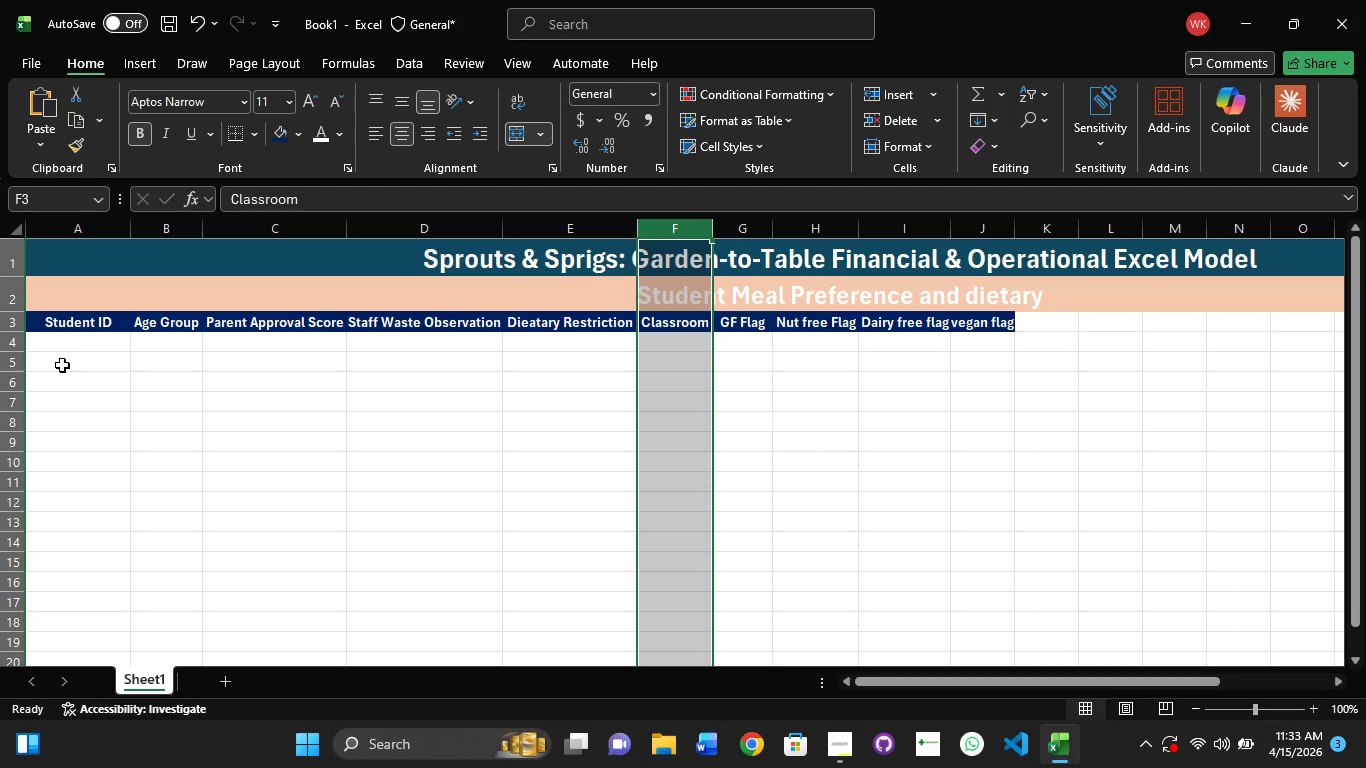 
left_click([73, 329])
 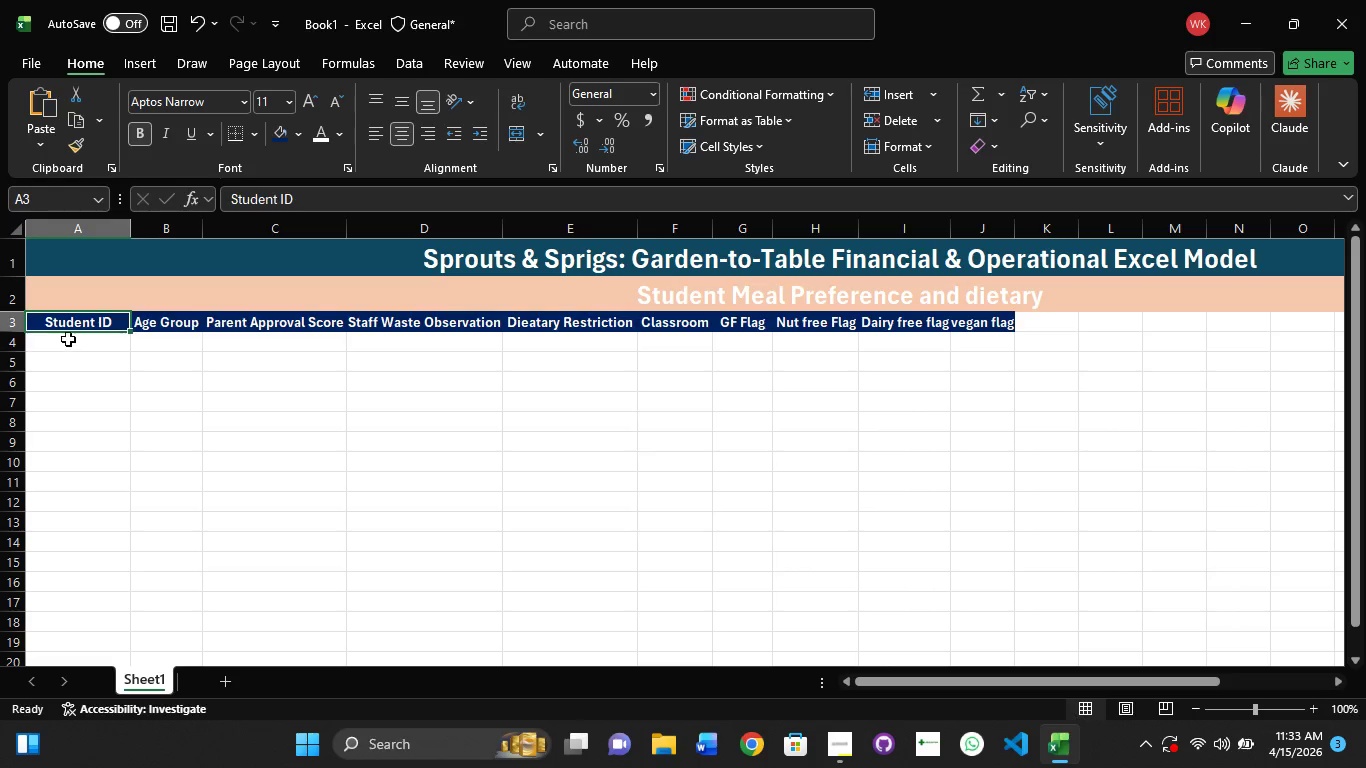 
left_click([68, 339])
 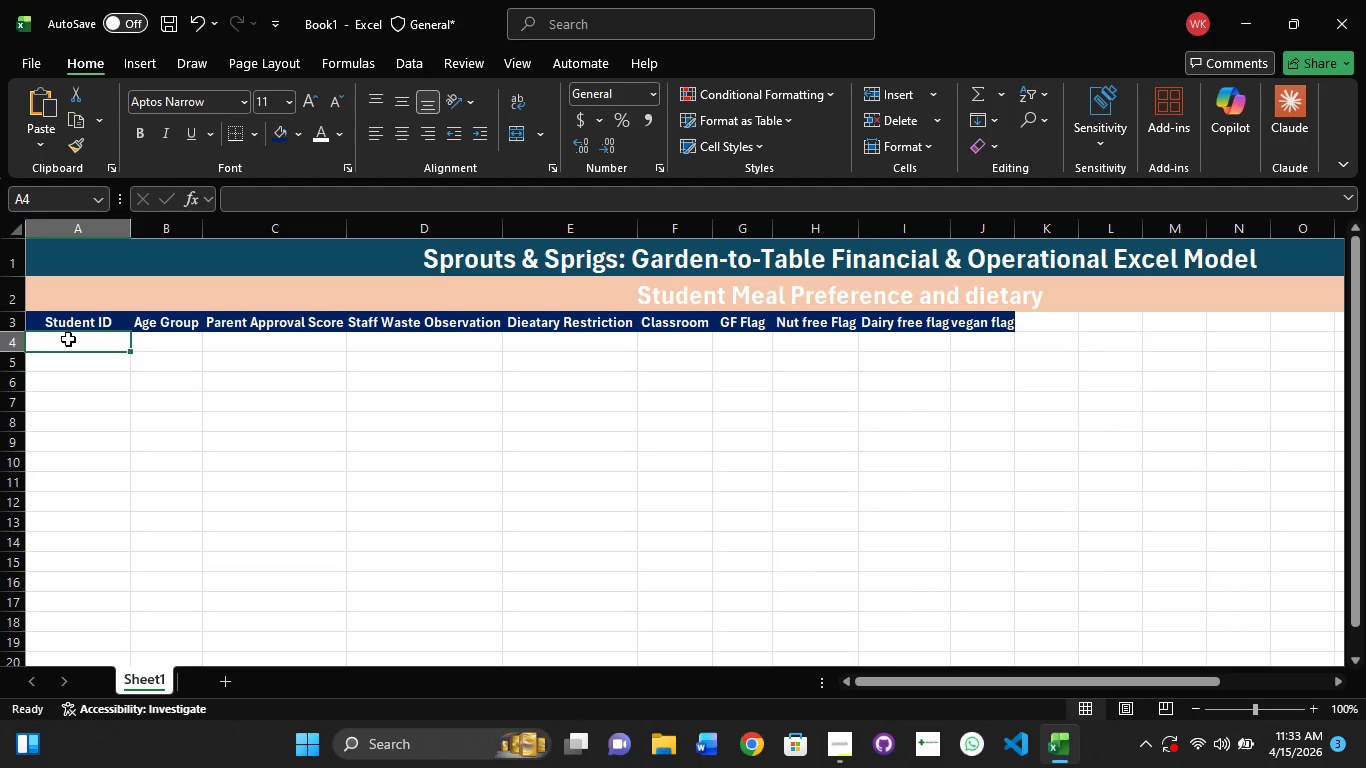 
left_click([68, 339])
 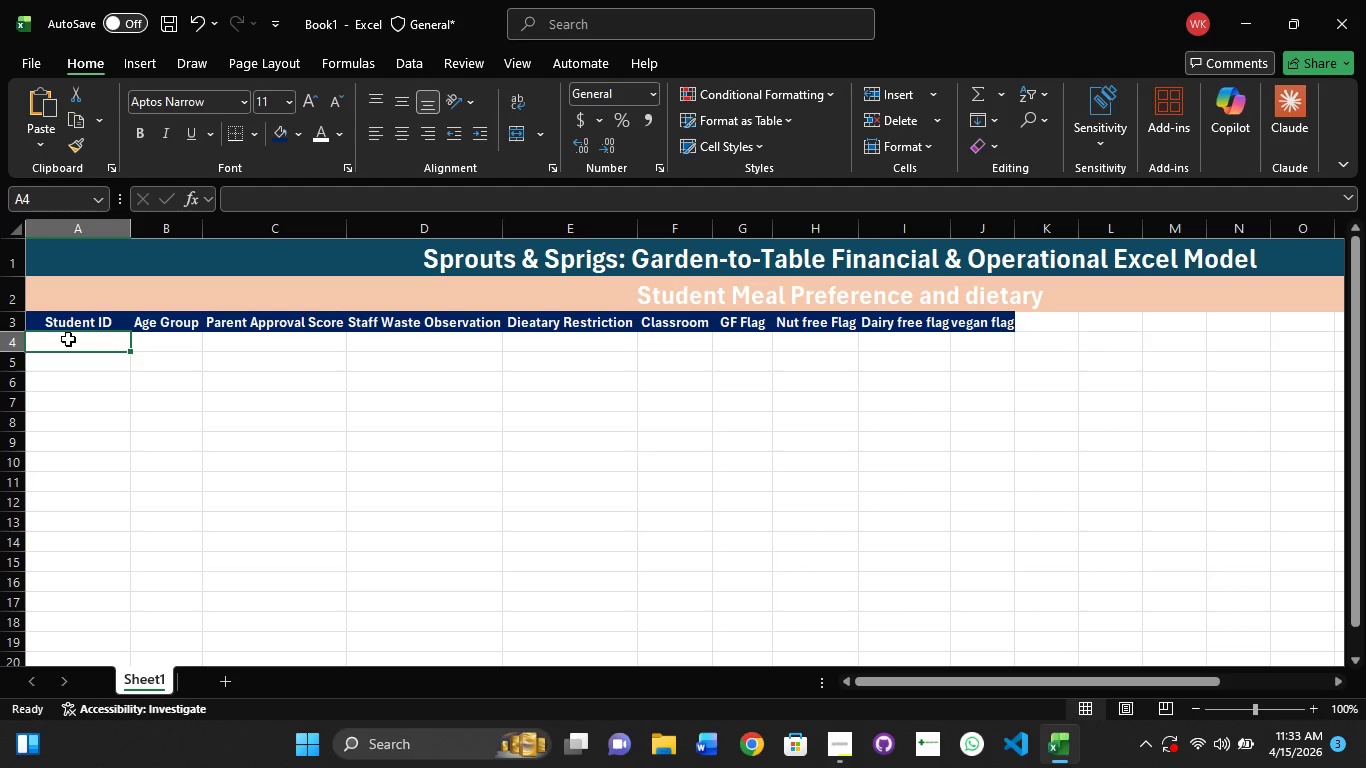 
double_click([68, 339])
 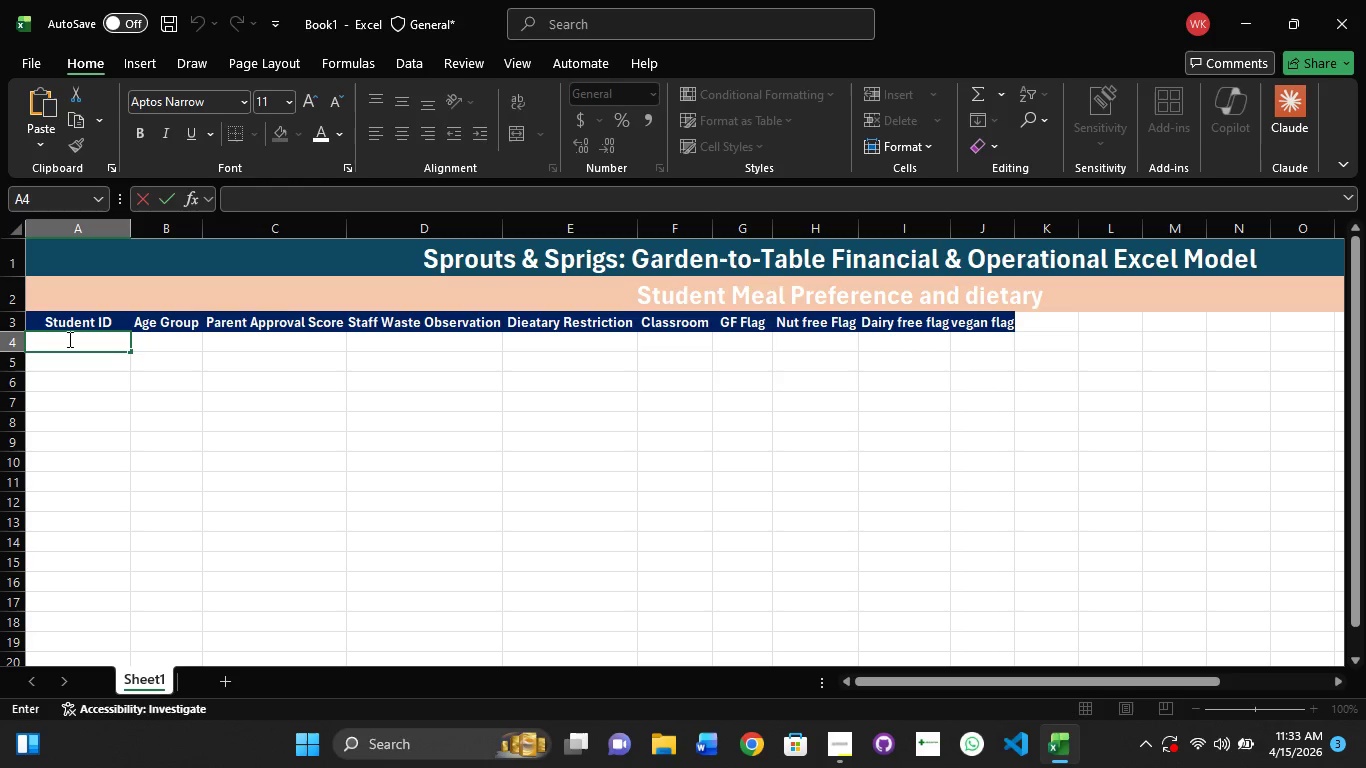 
type(SS-001)
 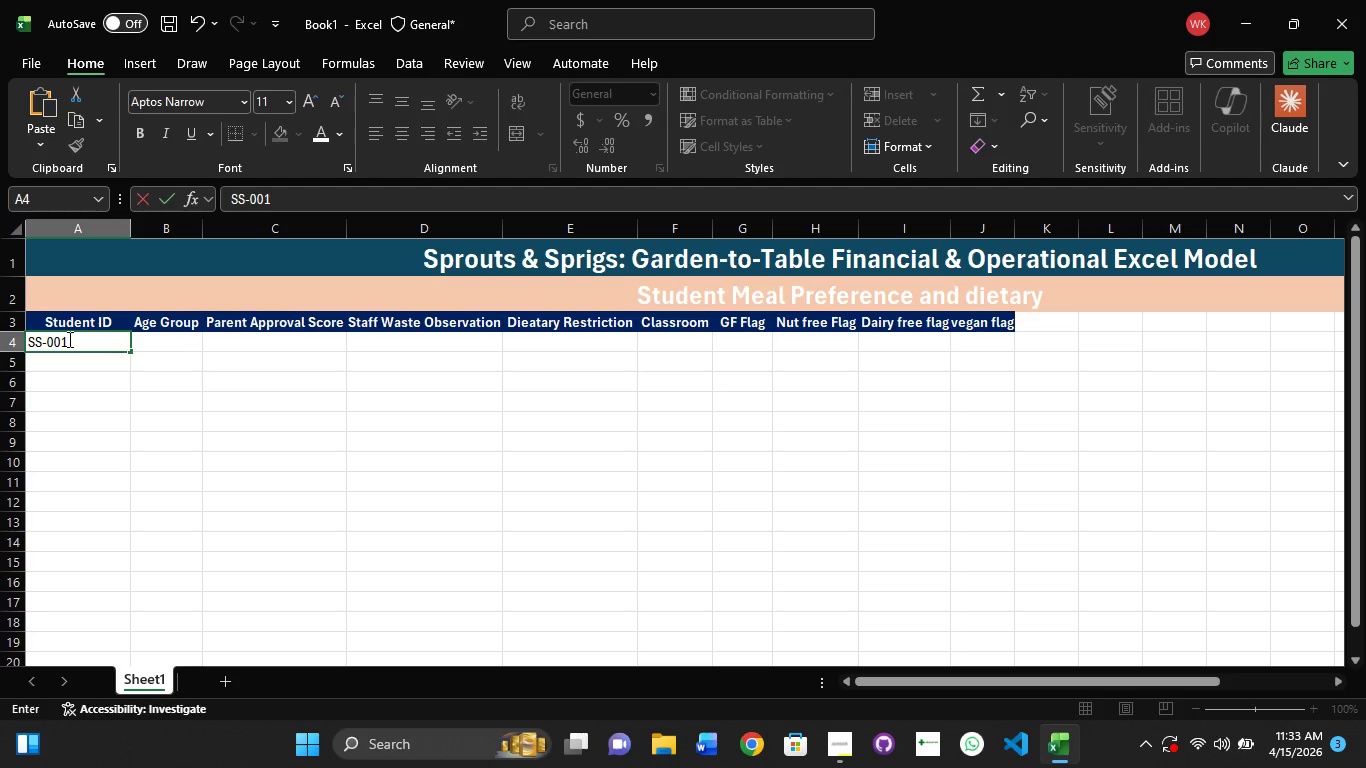 
key(Enter)
 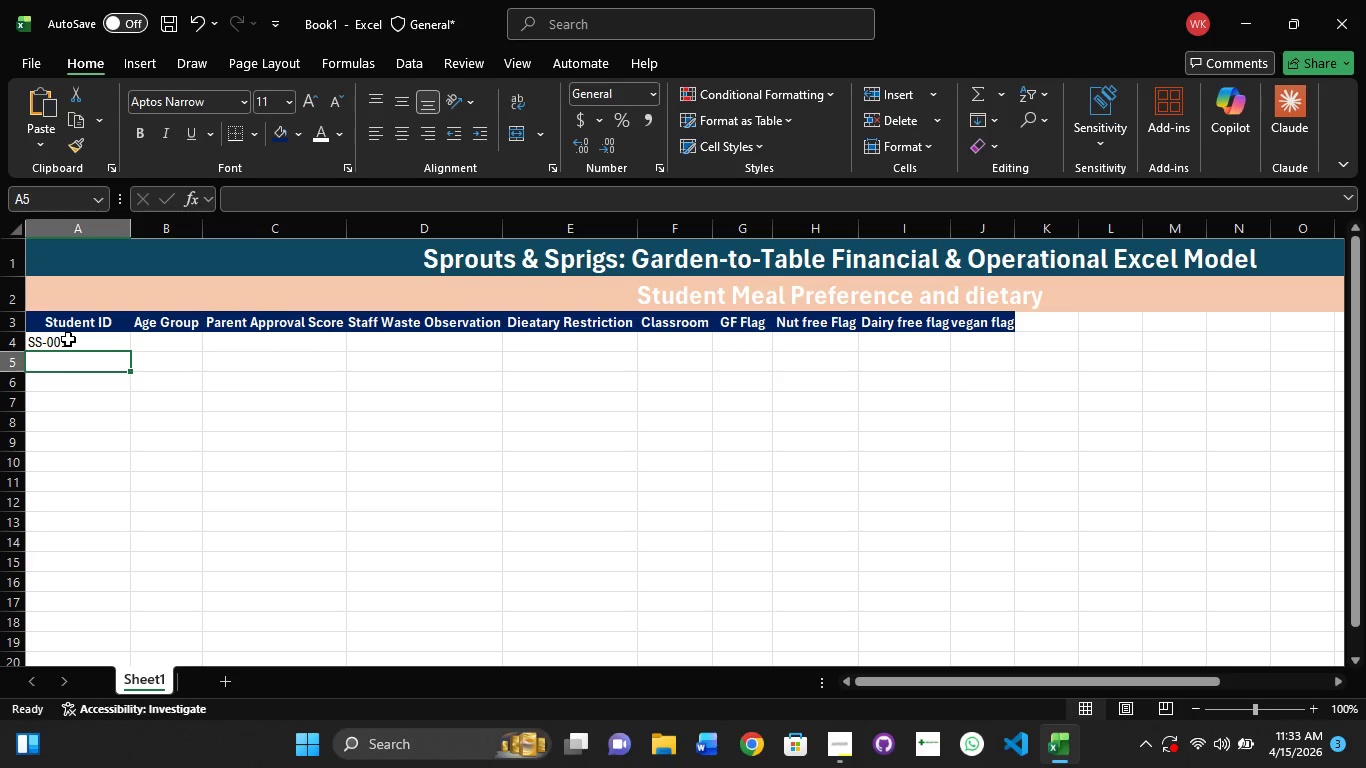 
type(SS-002)
 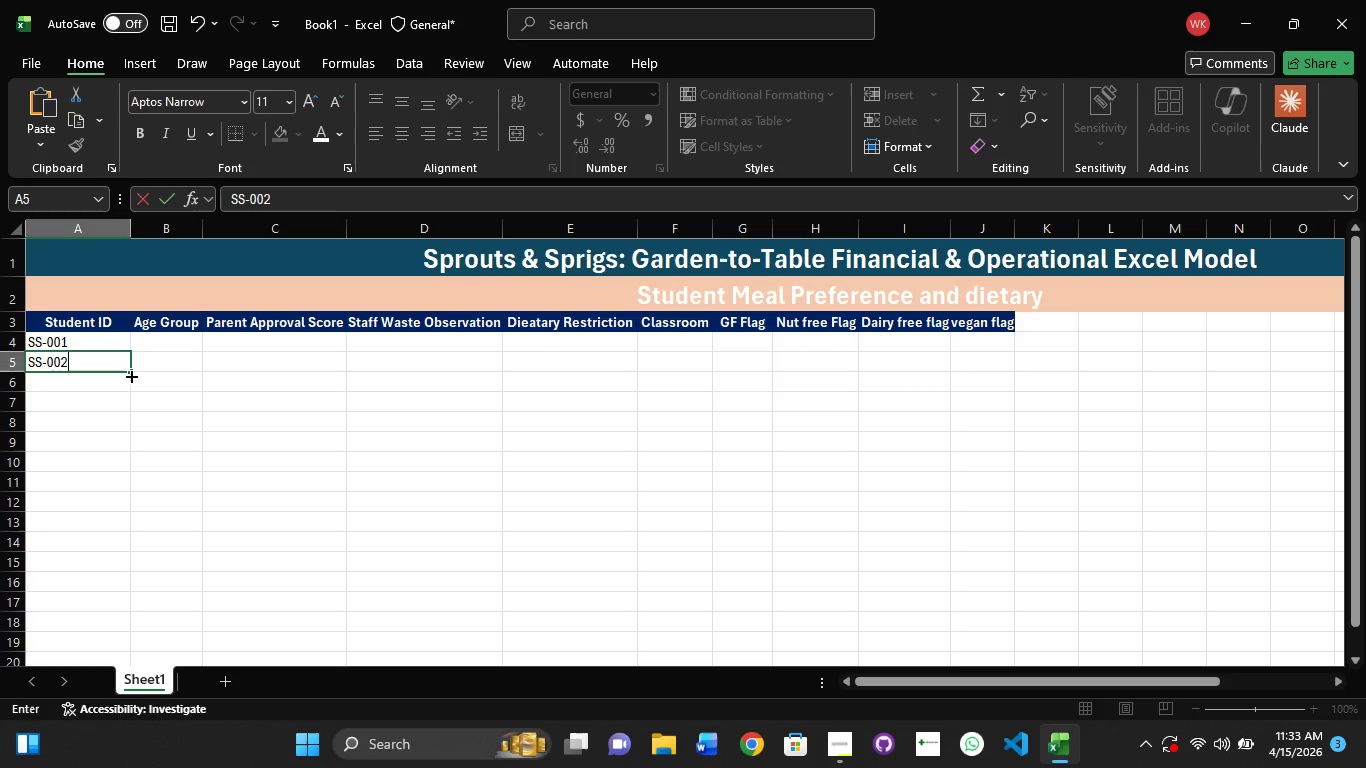 
left_click_drag(start_coordinate=[130, 374], to_coordinate=[131, 537])
 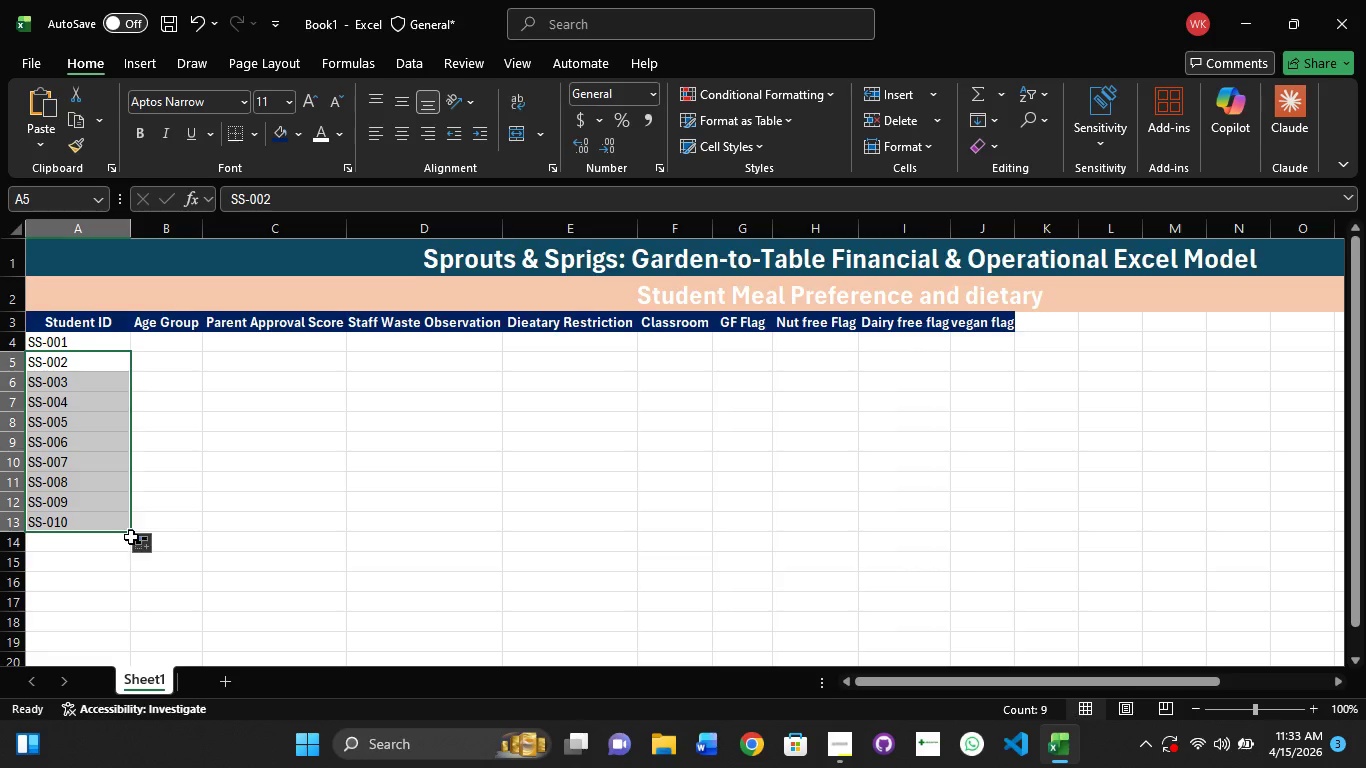 
scroll: coordinate [131, 537], scroll_direction: down, amount: 3.0
 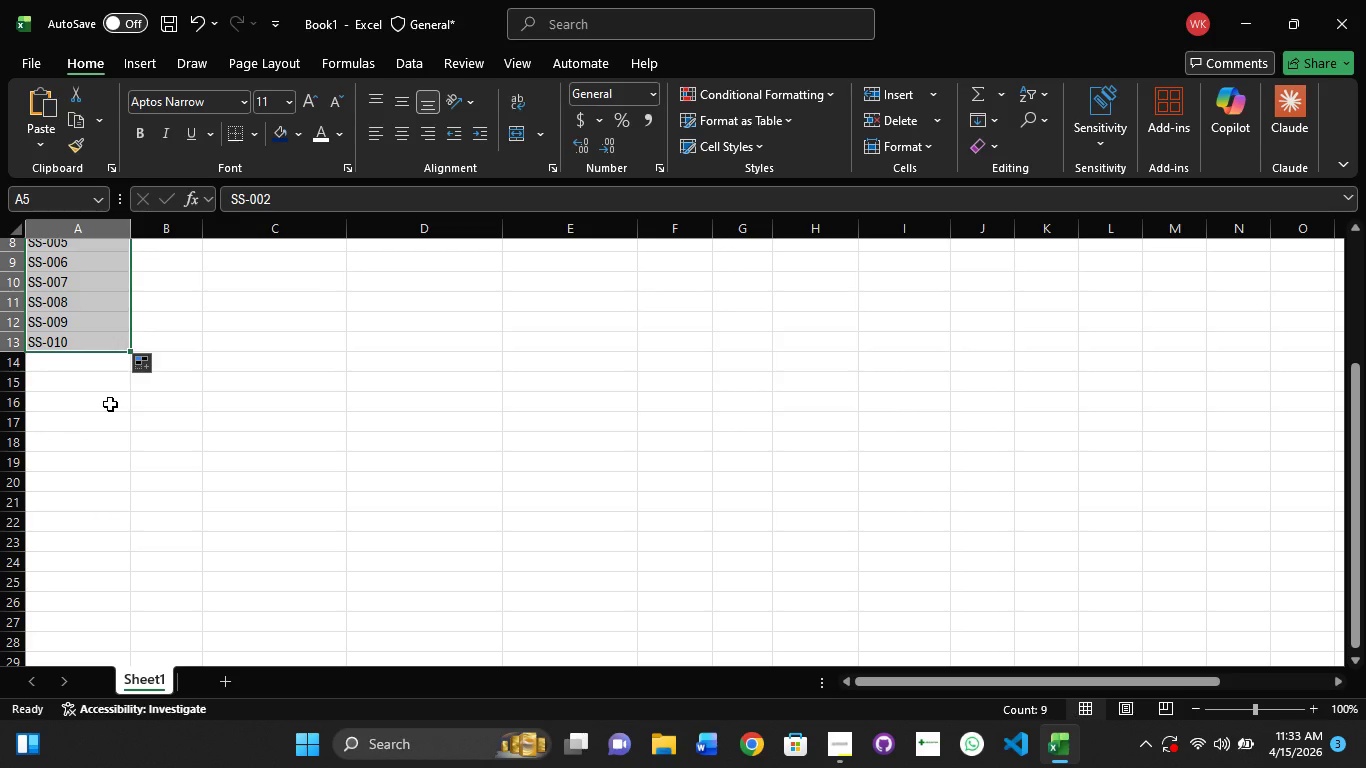 
scroll: coordinate [110, 404], scroll_direction: up, amount: 3.0
 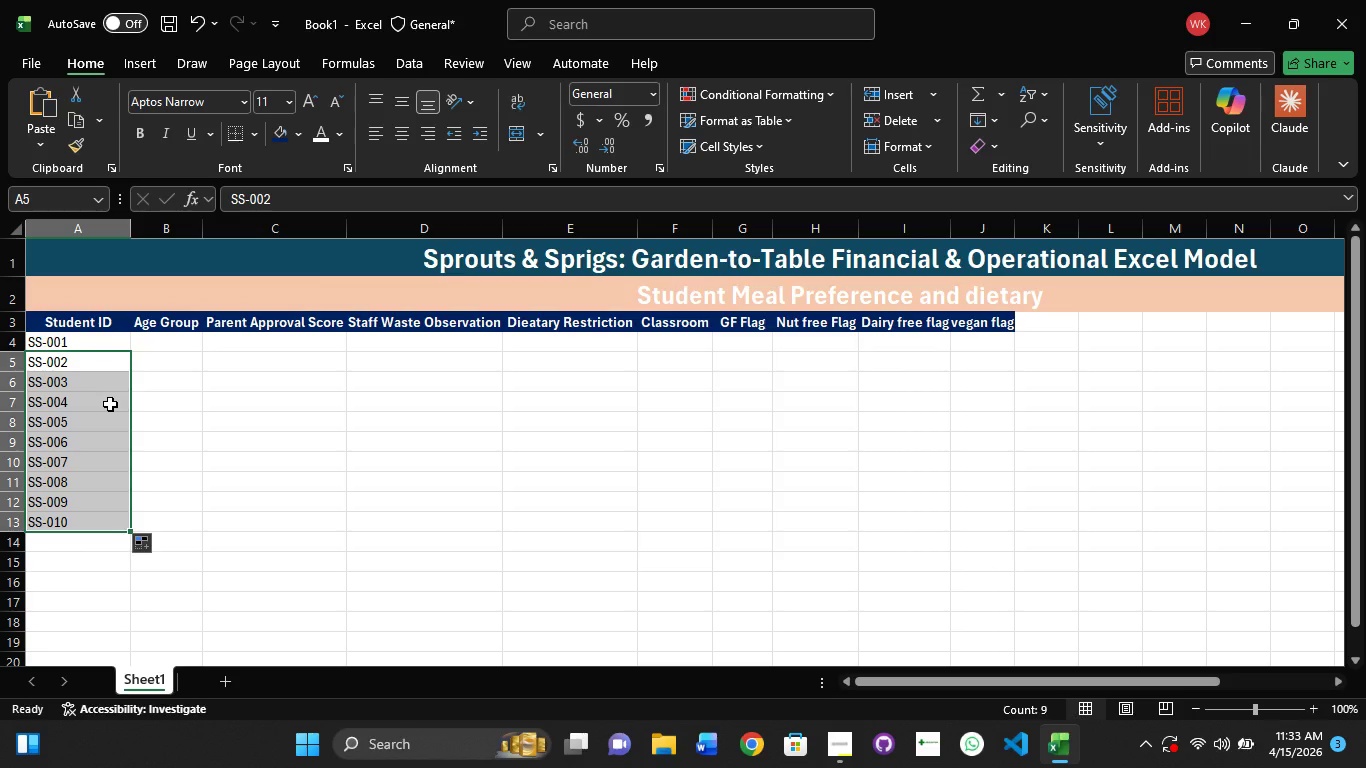 
scroll: coordinate [110, 404], scroll_direction: down, amount: 1.0
 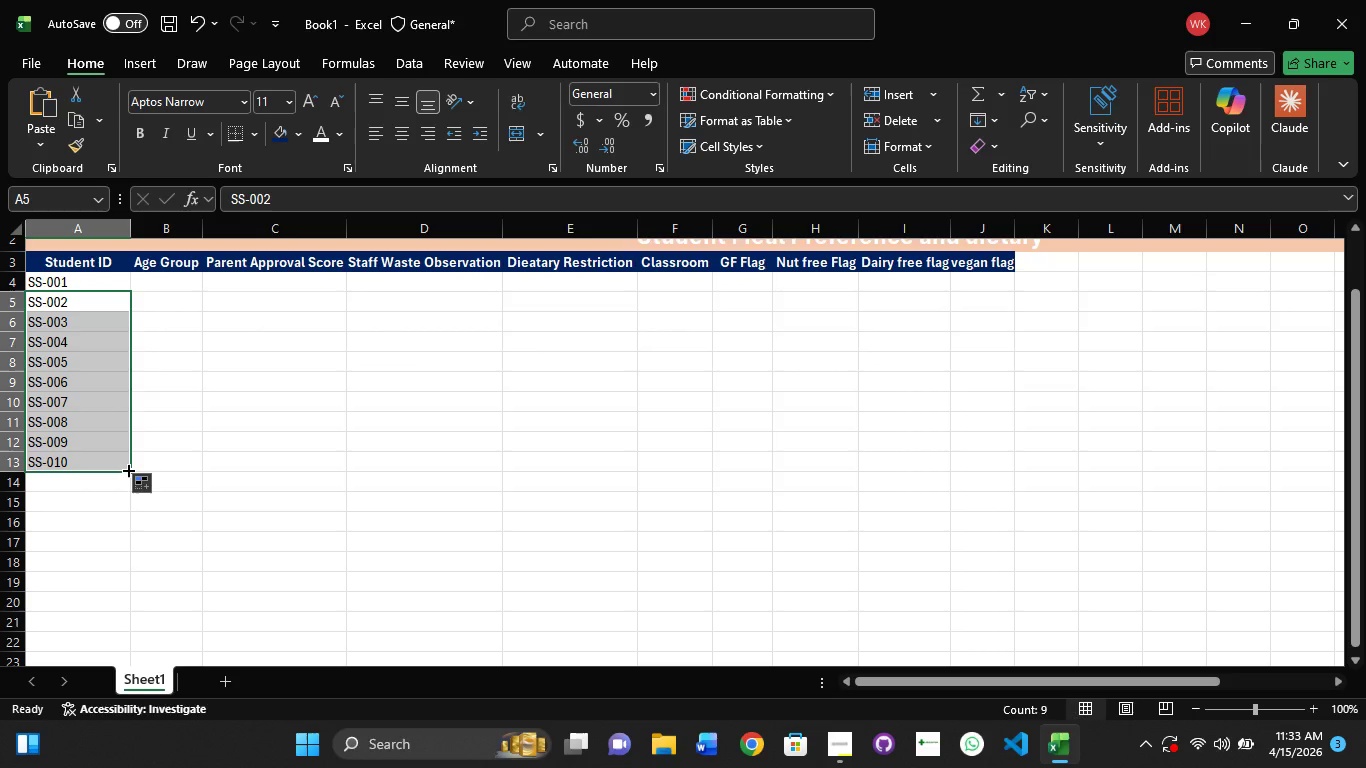 
left_click_drag(start_coordinate=[127, 469], to_coordinate=[97, 702])
 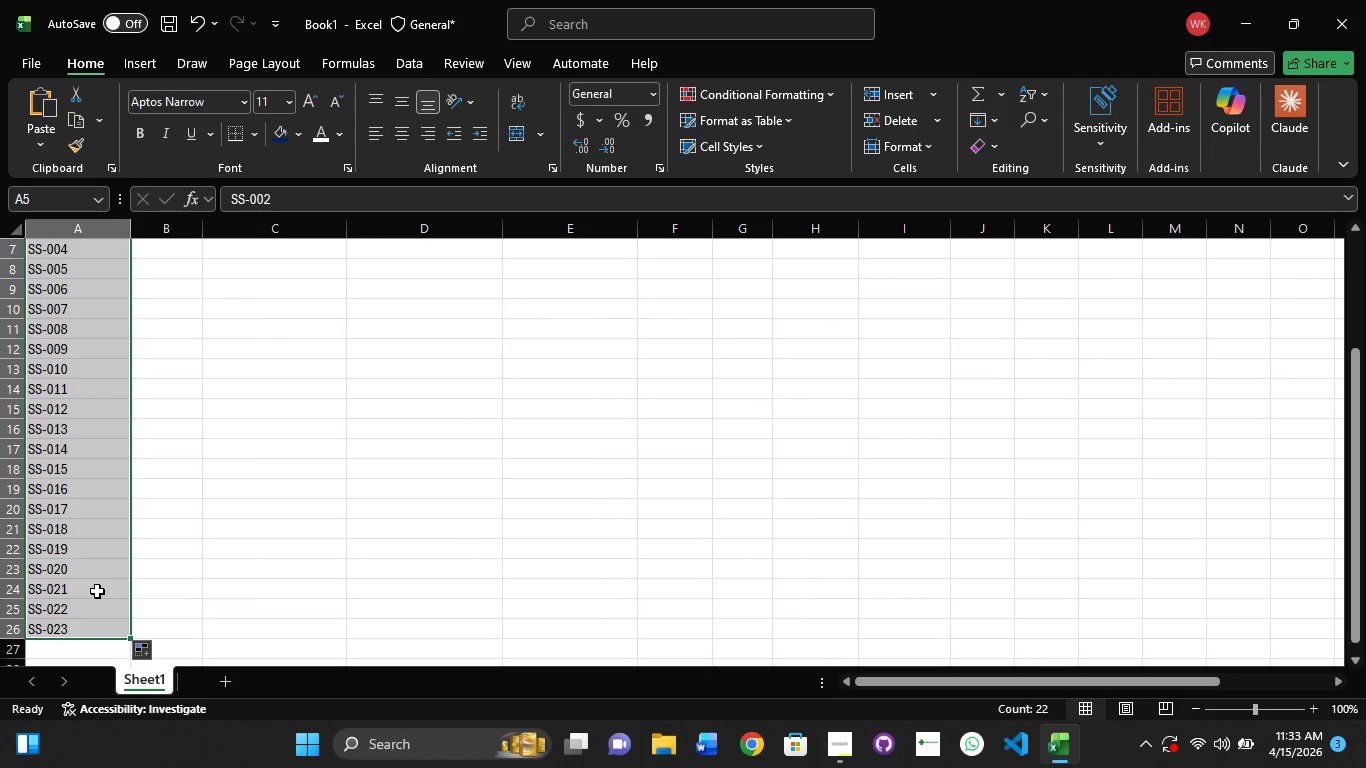 
scroll: coordinate [97, 591], scroll_direction: down, amount: 1.0
 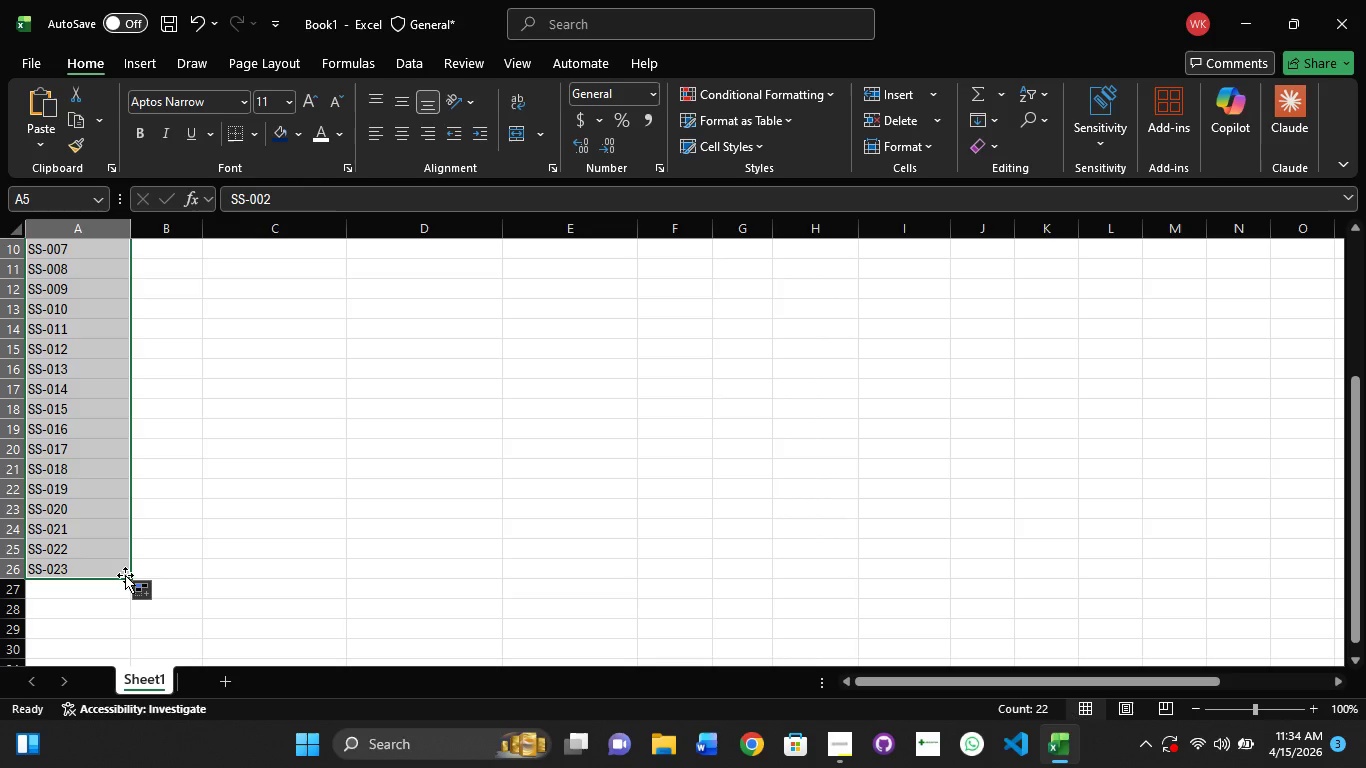 
left_click_drag(start_coordinate=[128, 577], to_coordinate=[112, 661])
 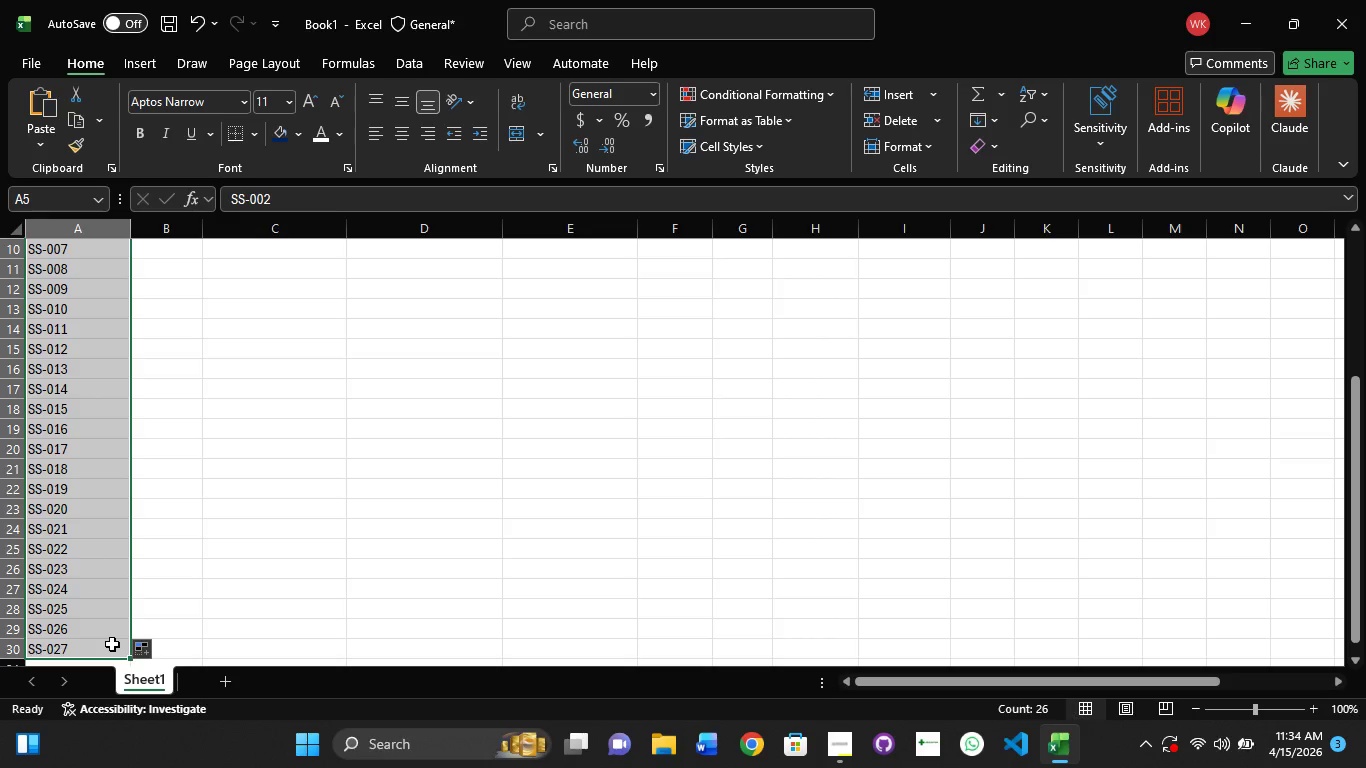 
scroll: coordinate [112, 644], scroll_direction: down, amount: 1.0
 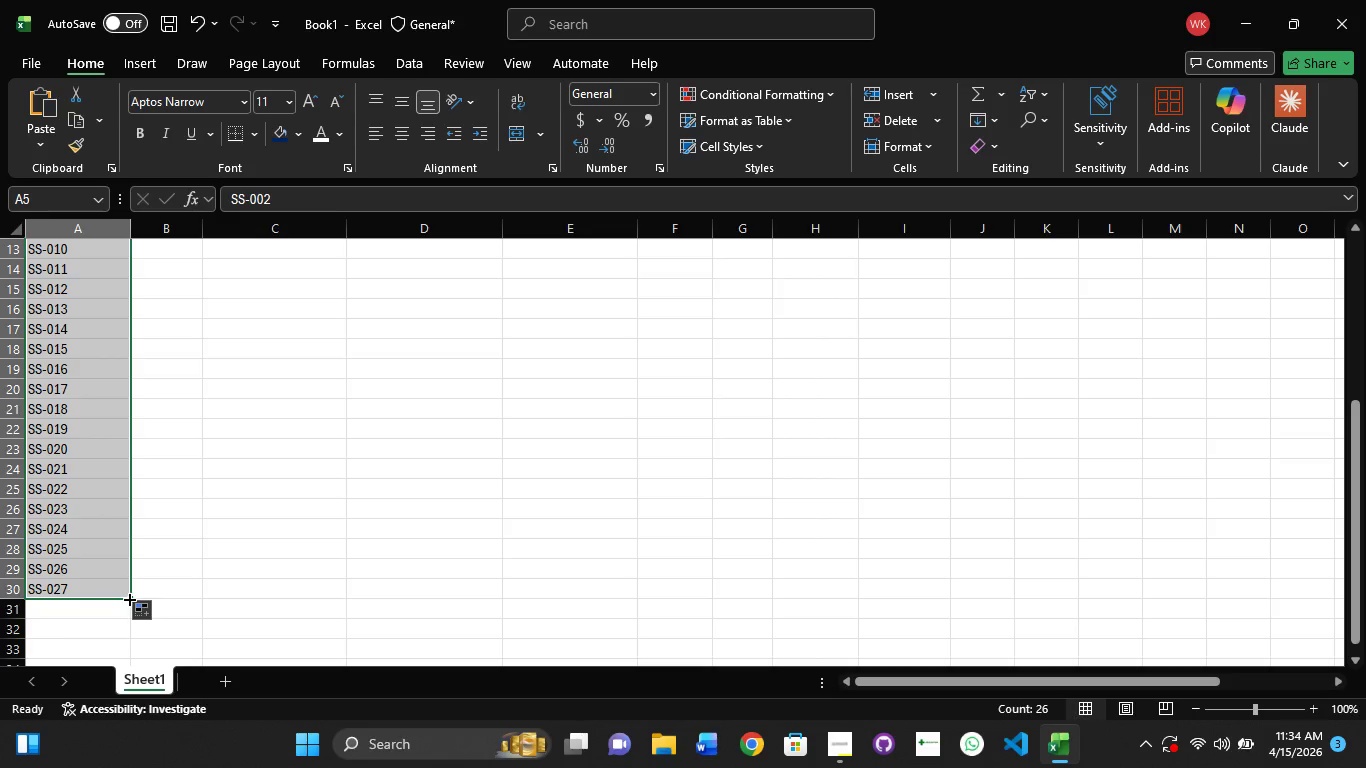 
left_click_drag(start_coordinate=[128, 598], to_coordinate=[131, 618])
 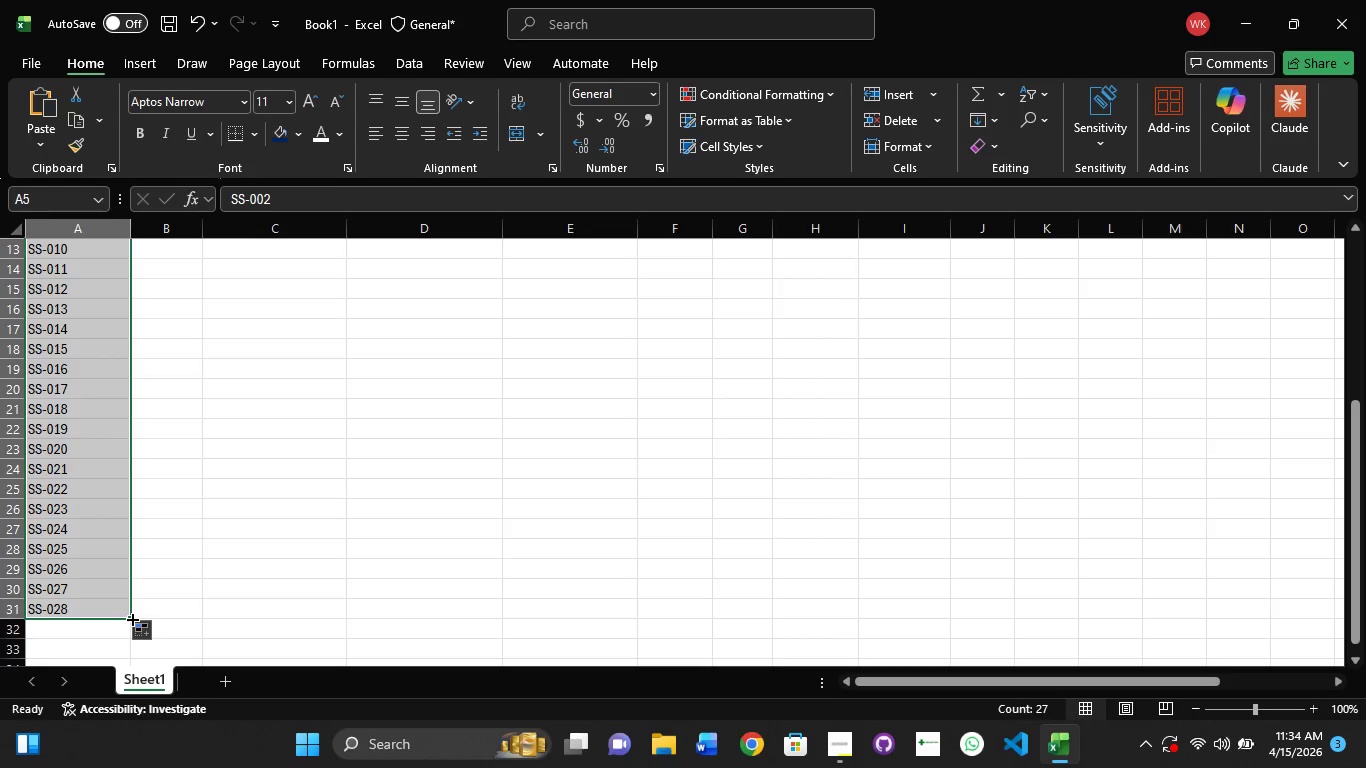 
left_click_drag(start_coordinate=[131, 618], to_coordinate=[127, 649])
 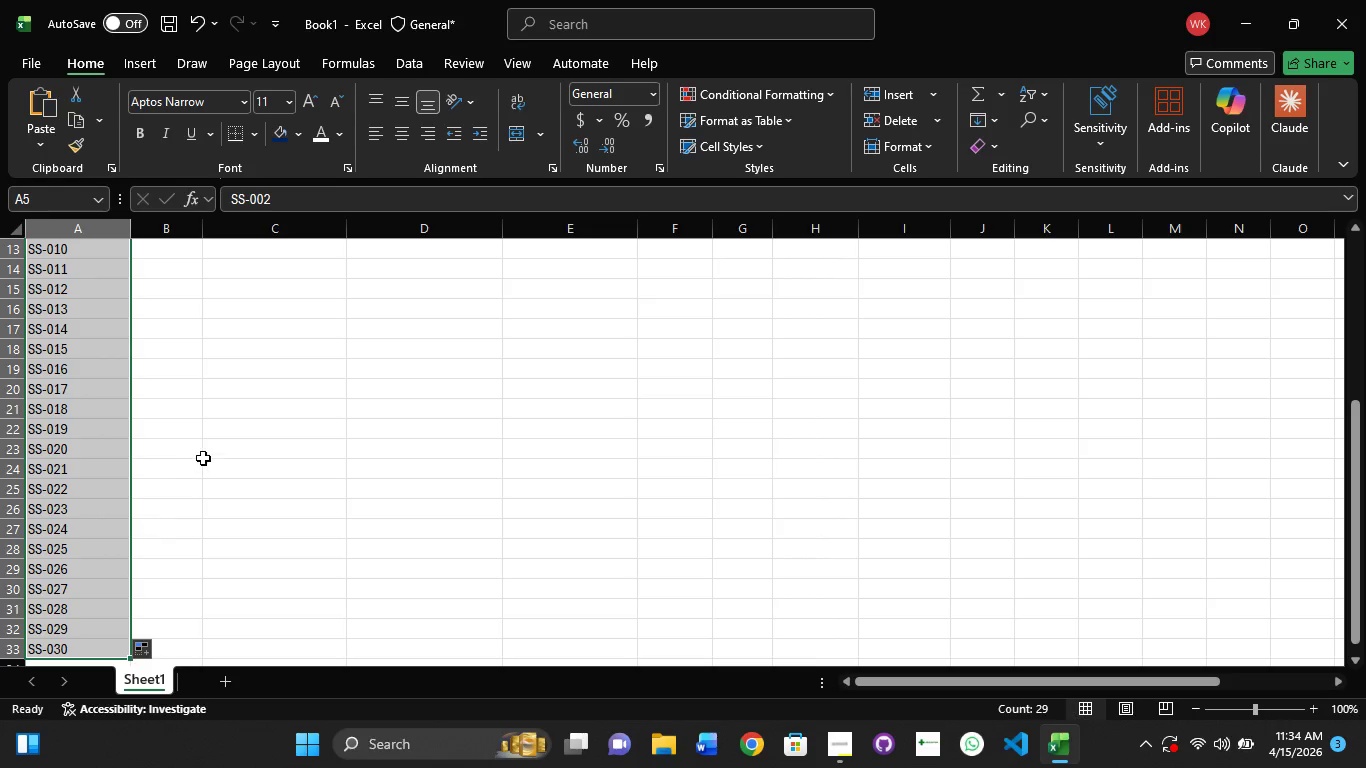 
left_click([207, 458])
 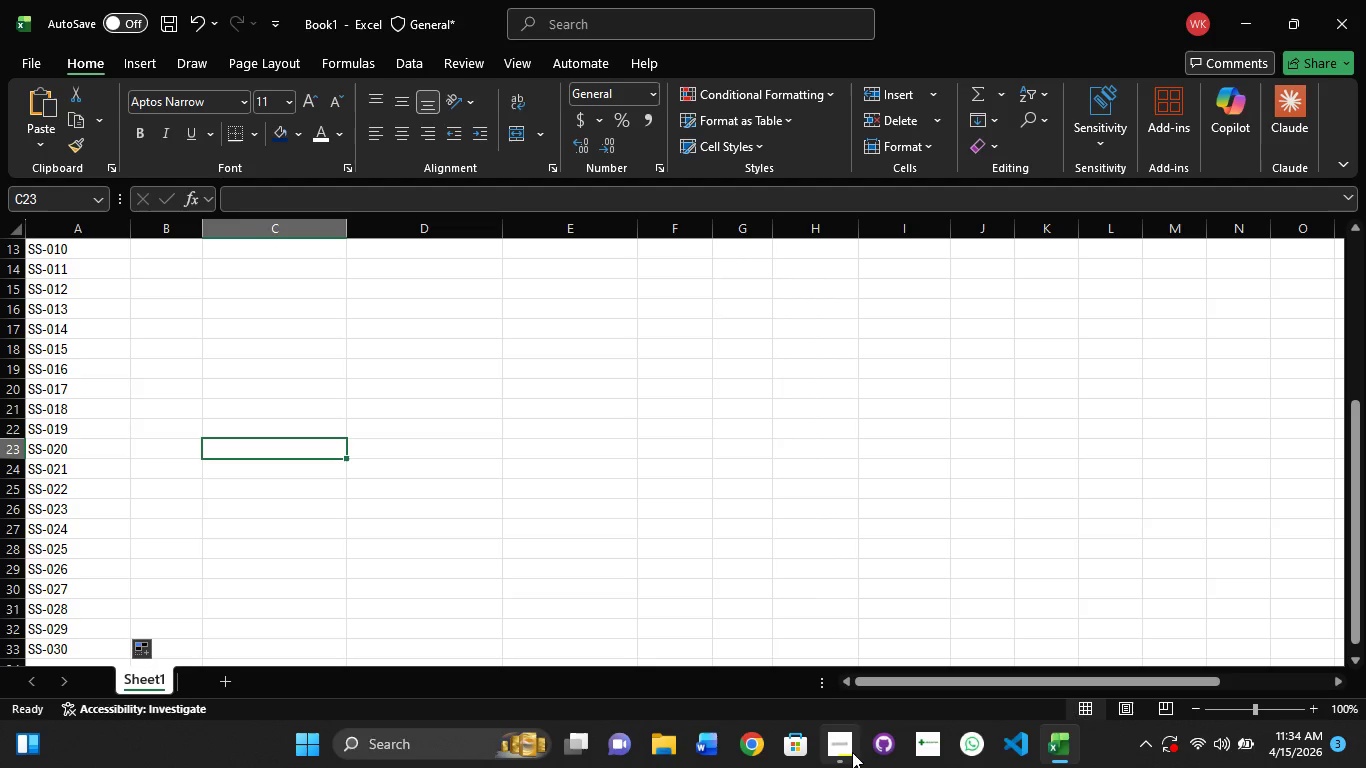 
left_click([847, 742])